 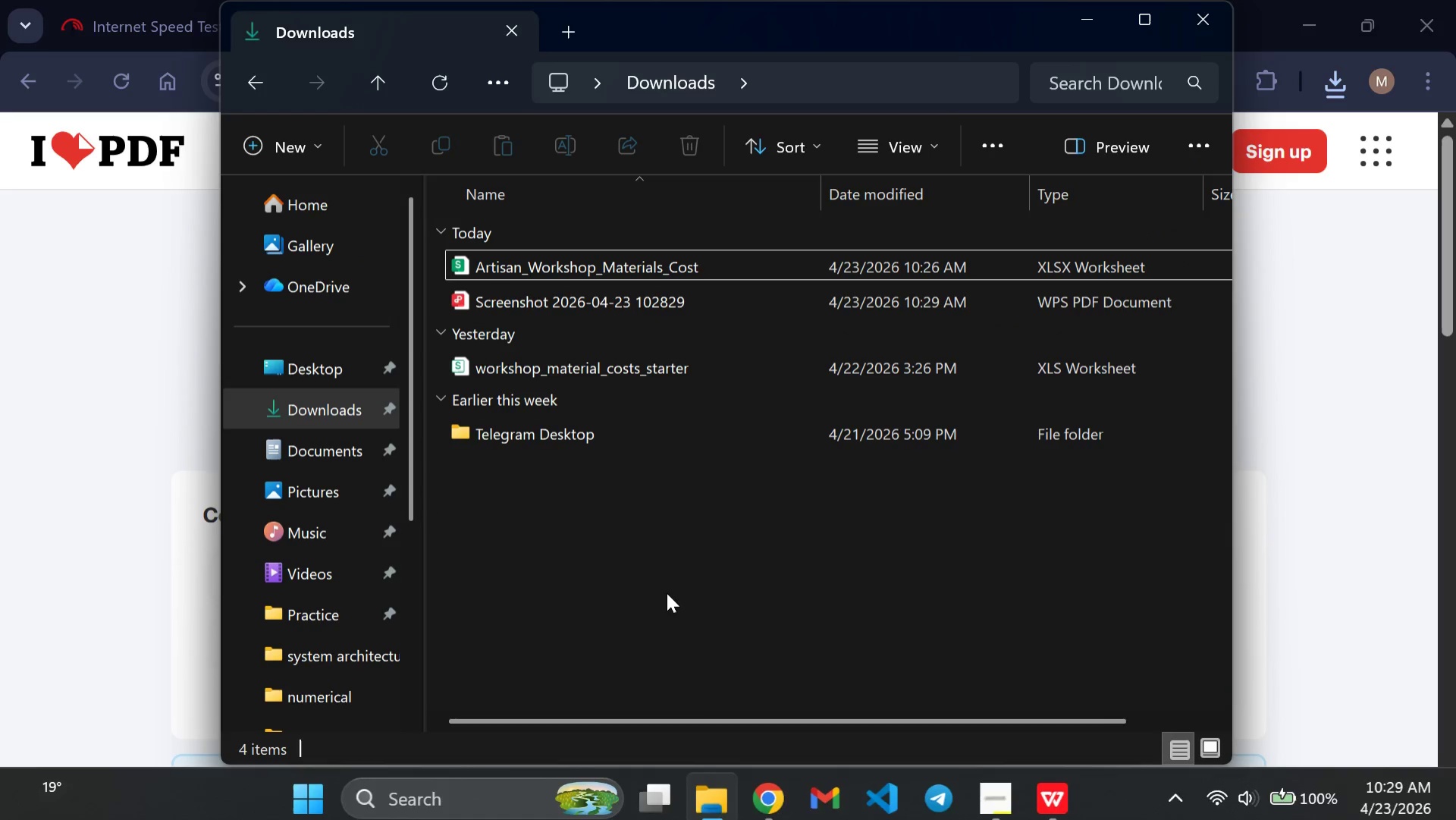 
double_click([541, 306])
 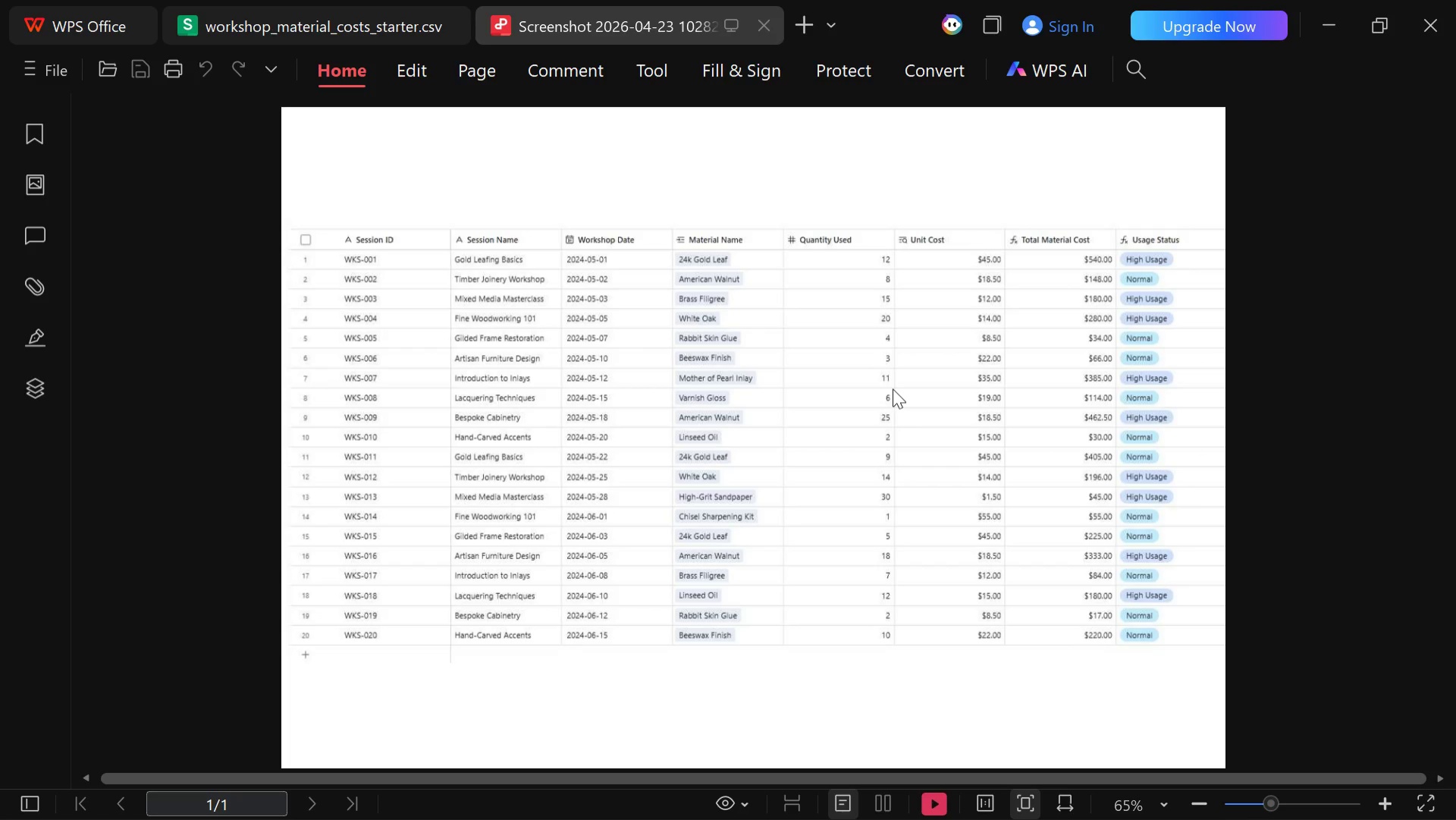 
wait(6.33)
 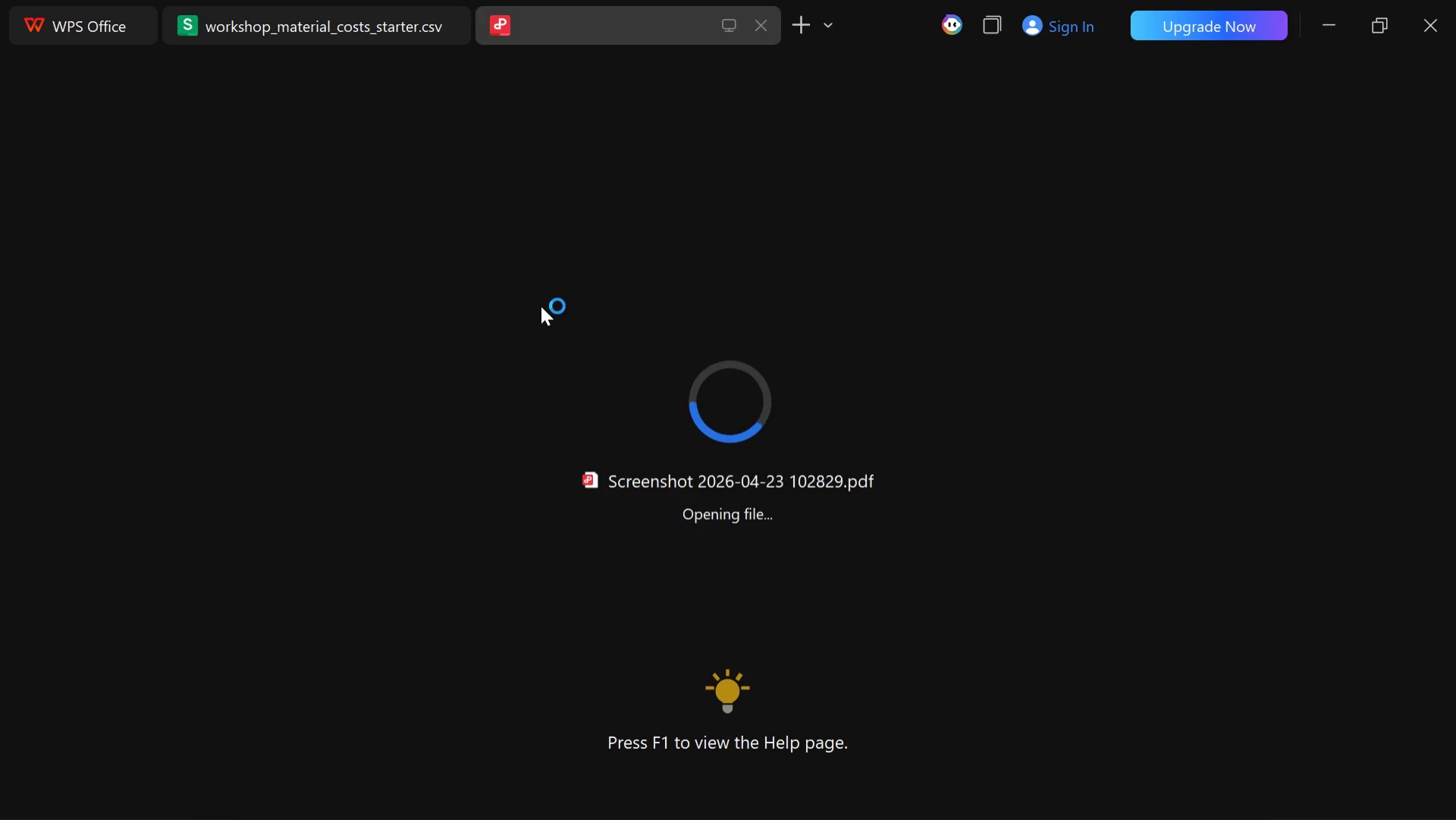 
key(Control+ControlLeft)
 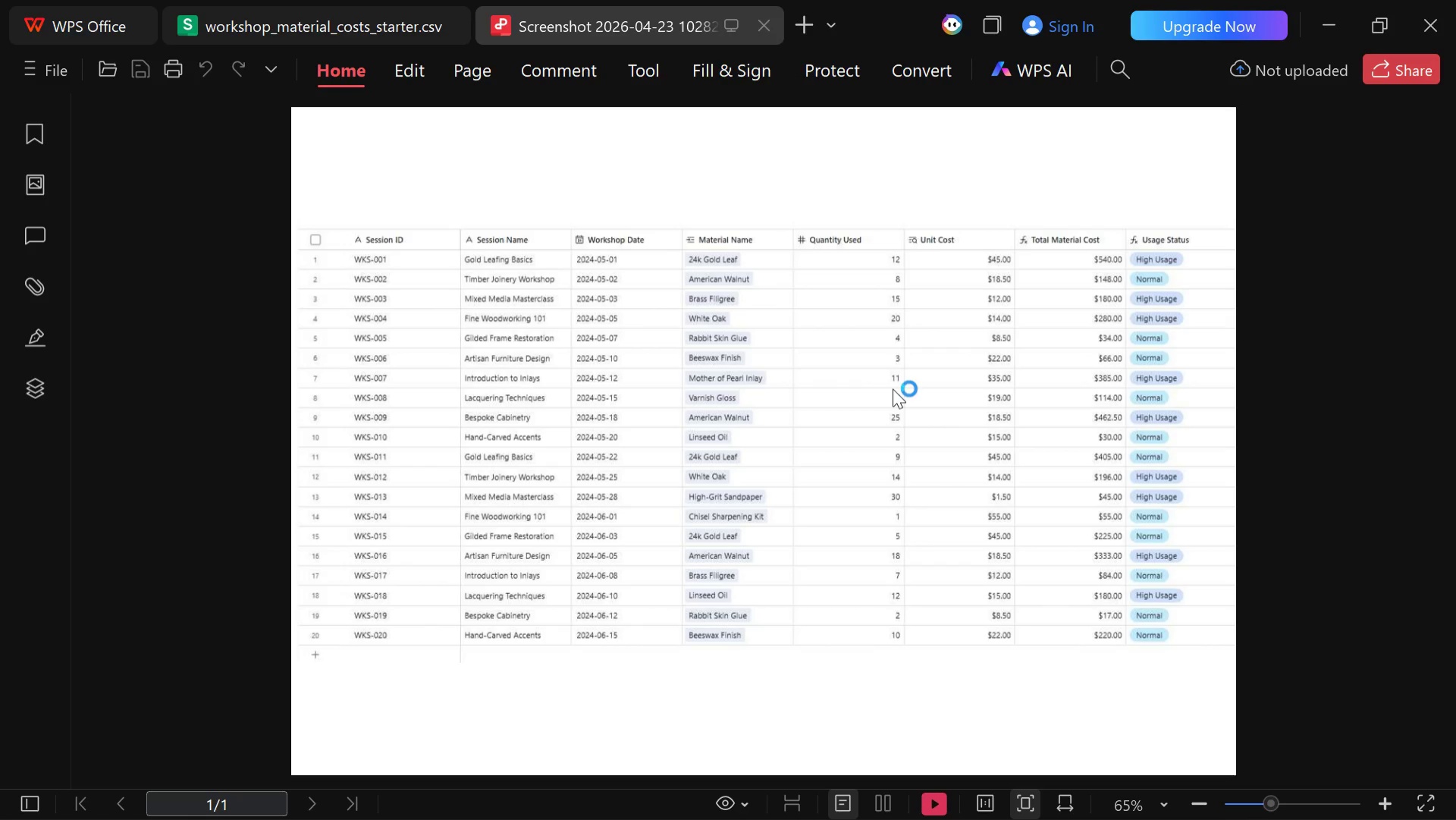 
hold_key(key=ControlLeft, duration=1.48)
 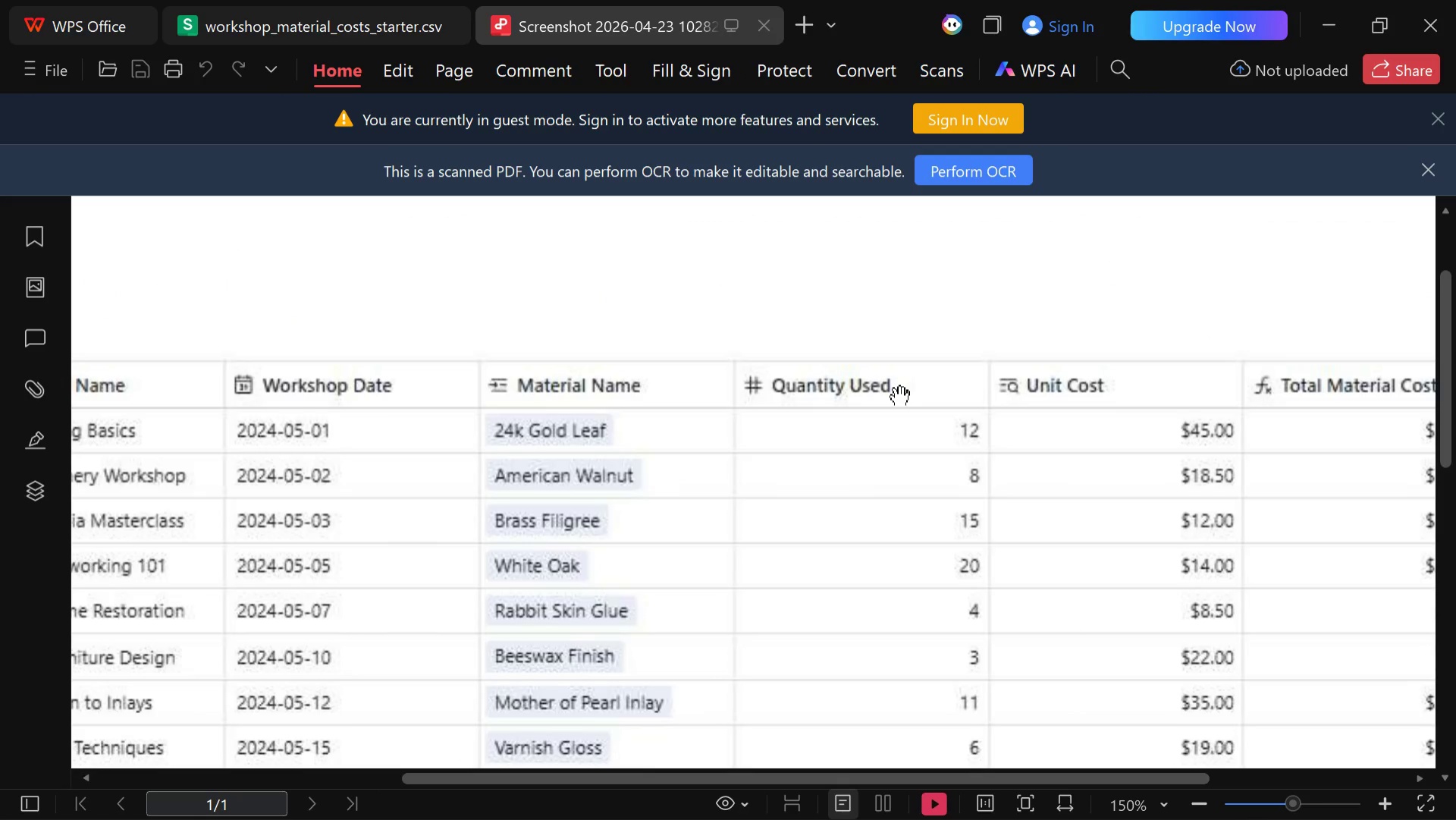 
key(ArrowRight)
 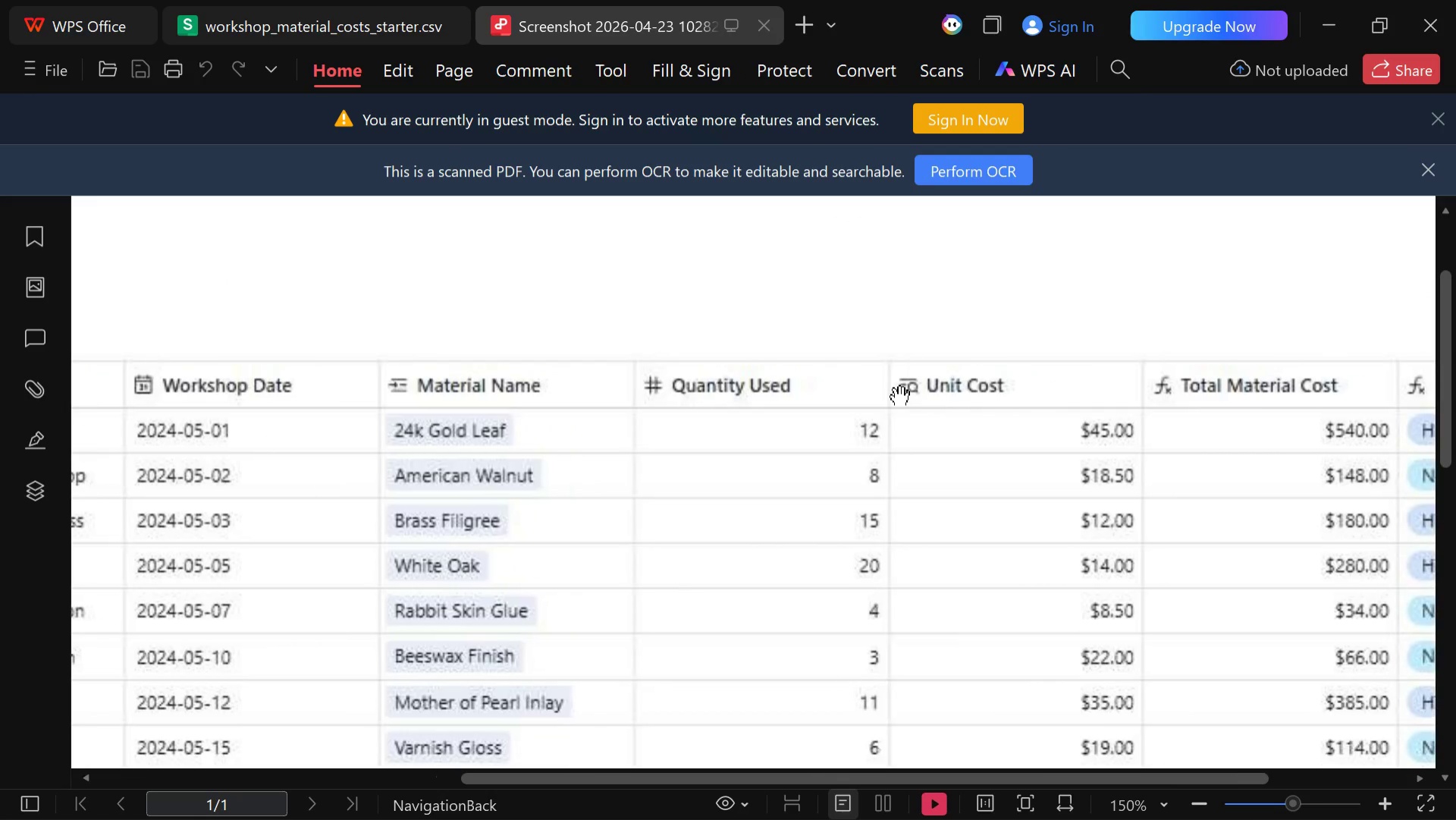 
key(ArrowRight)
 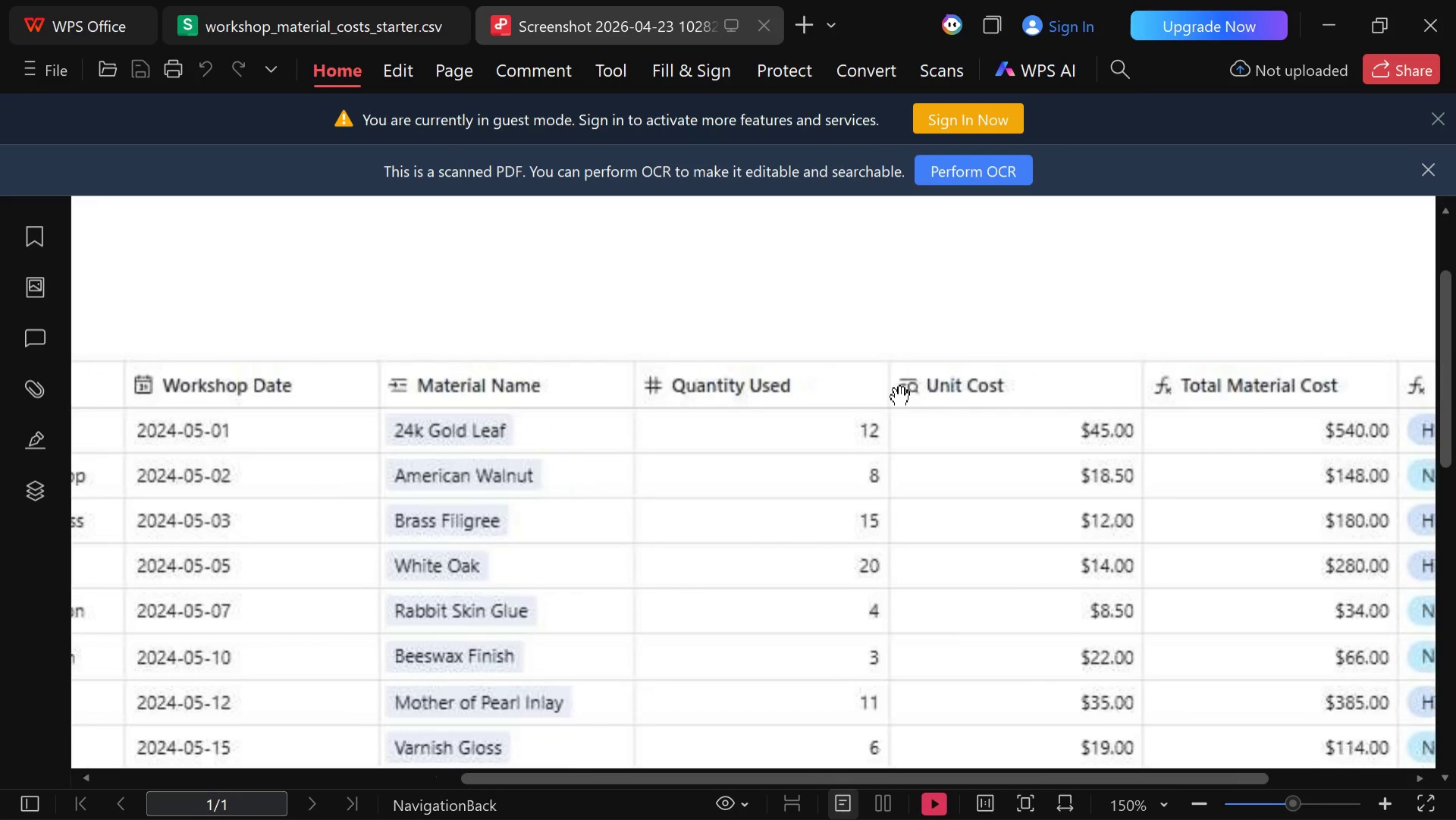 
key(ArrowRight)
 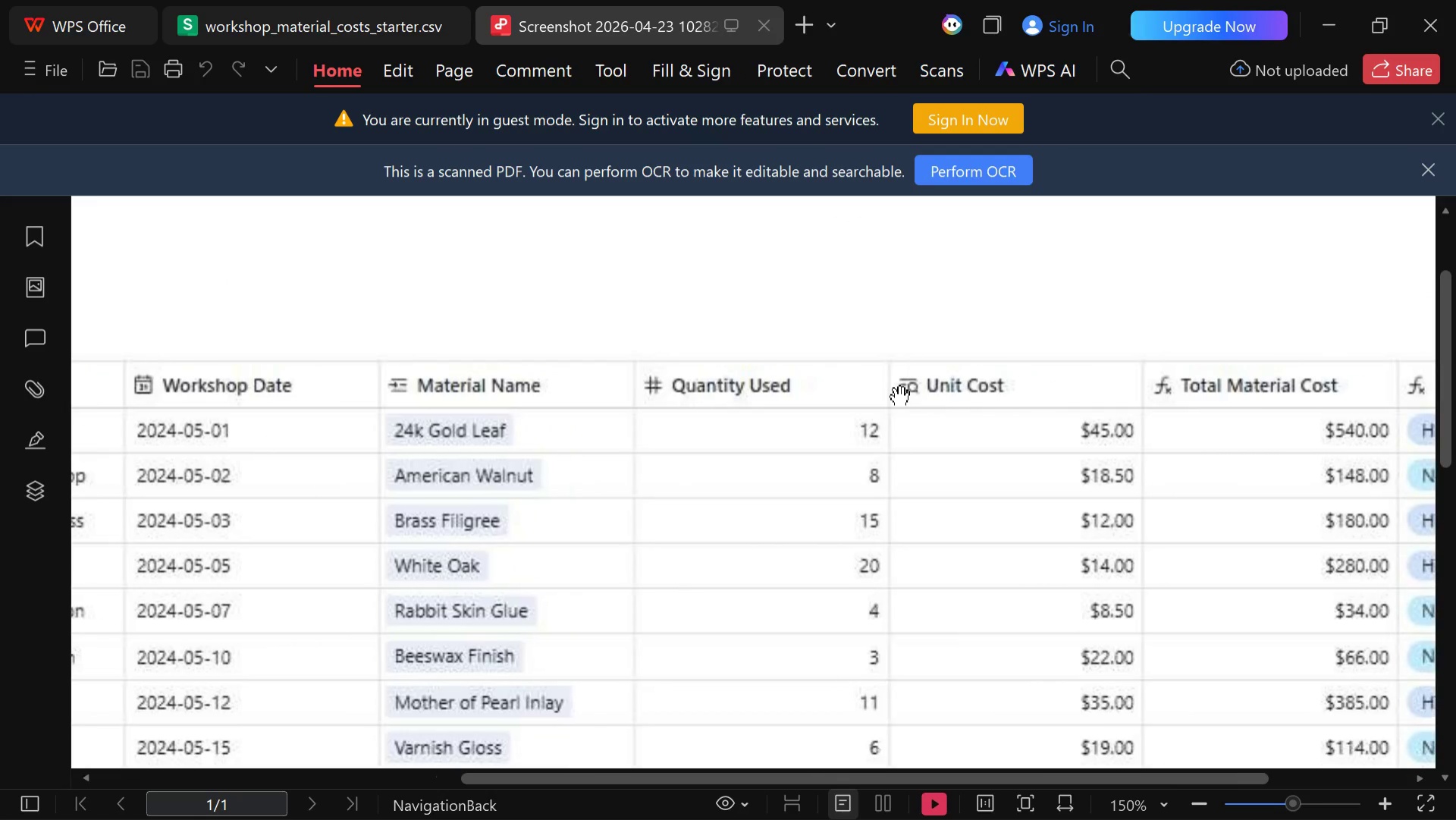 
key(ArrowRight)
 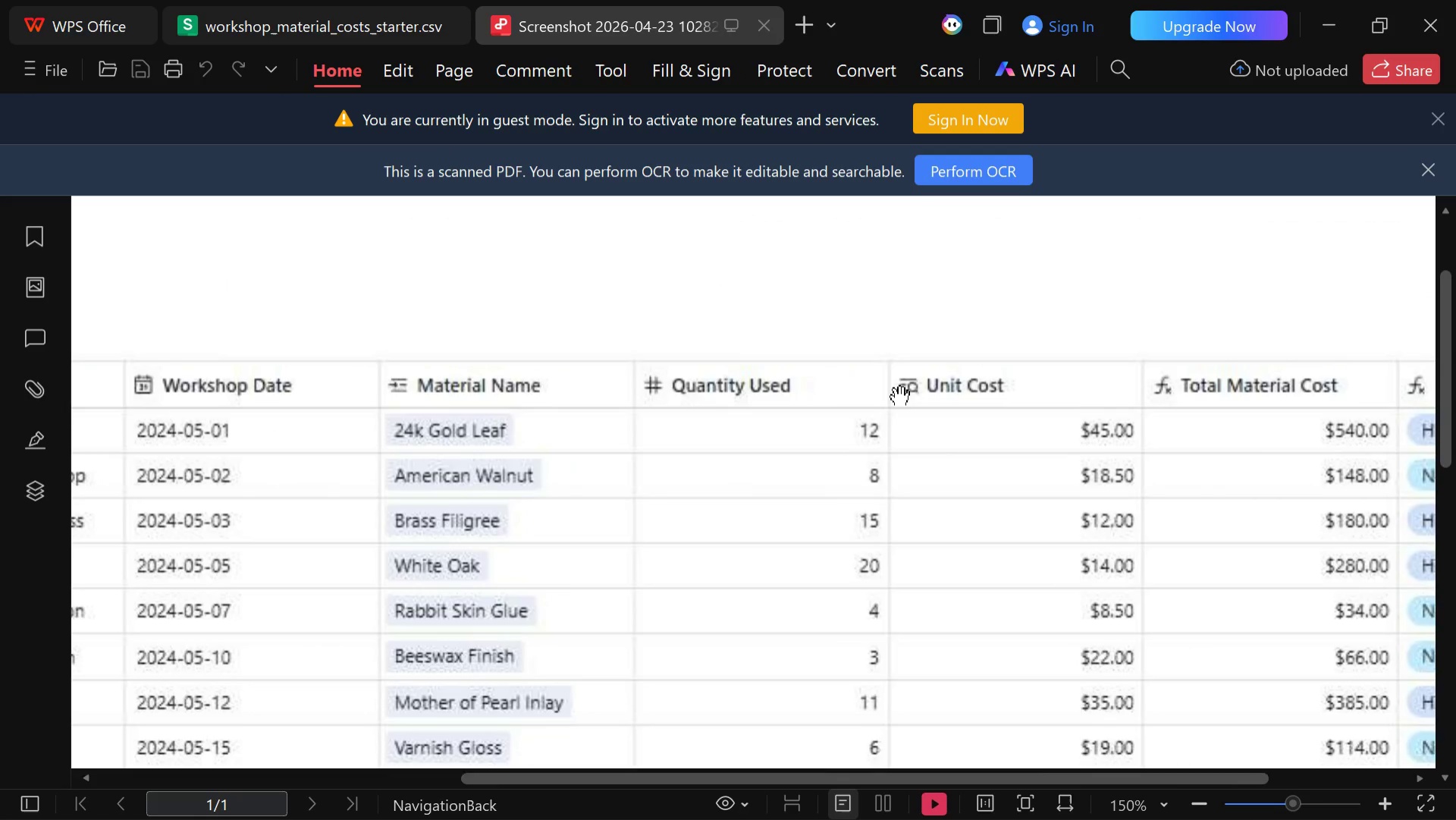 
key(ArrowRight)
 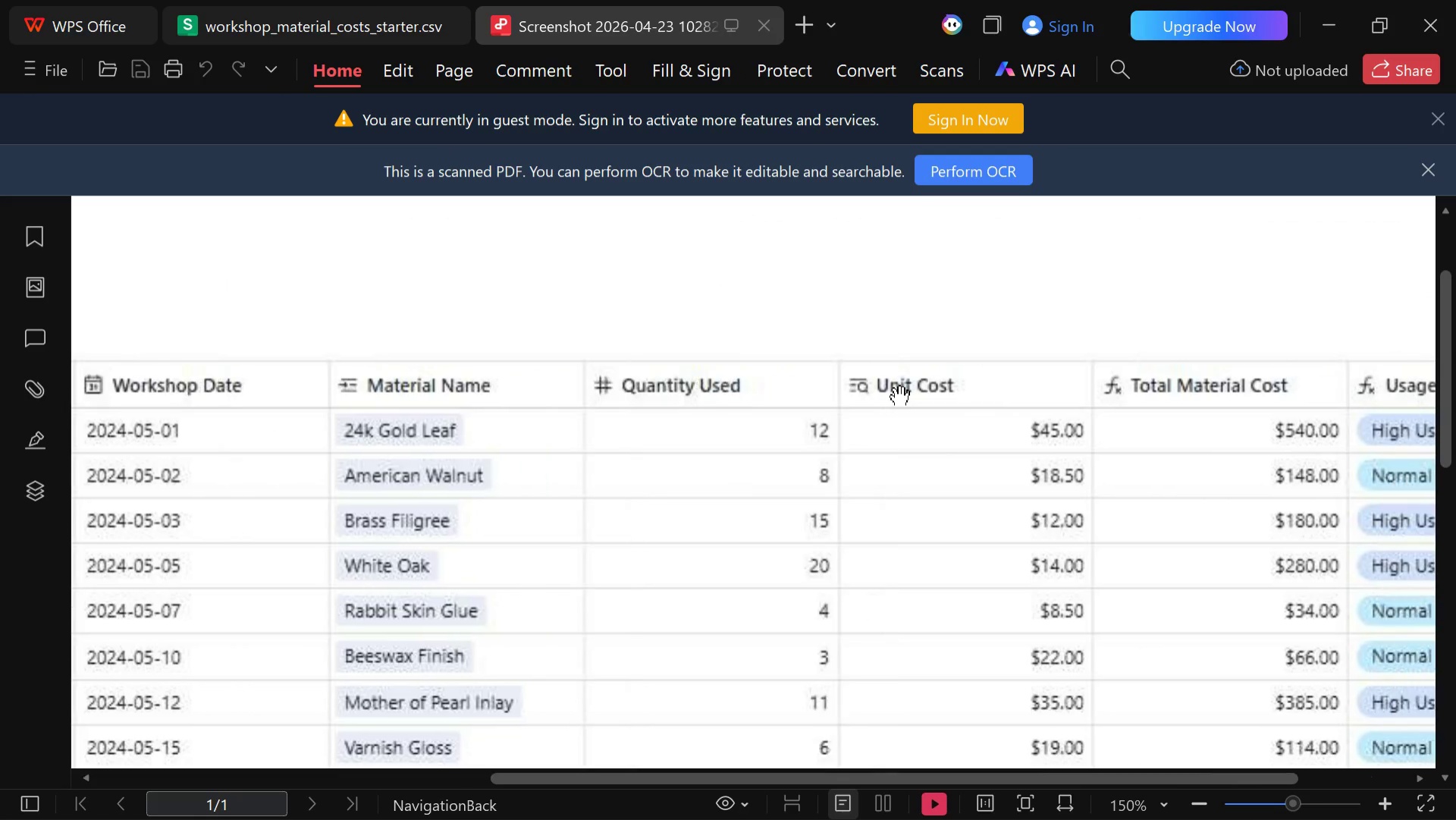 
hold_key(key=ArrowRight, duration=0.38)
 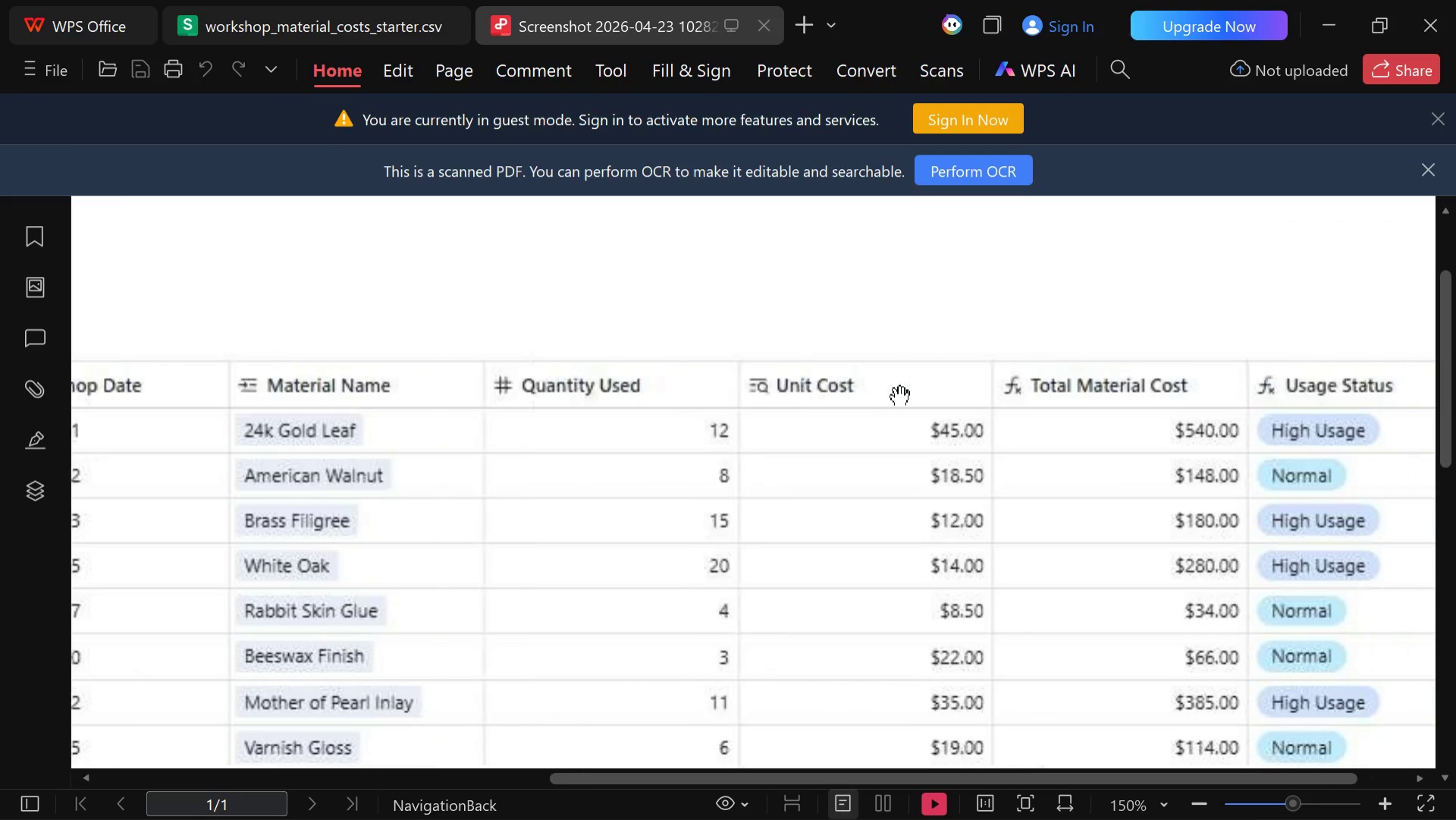 
key(ArrowRight)
 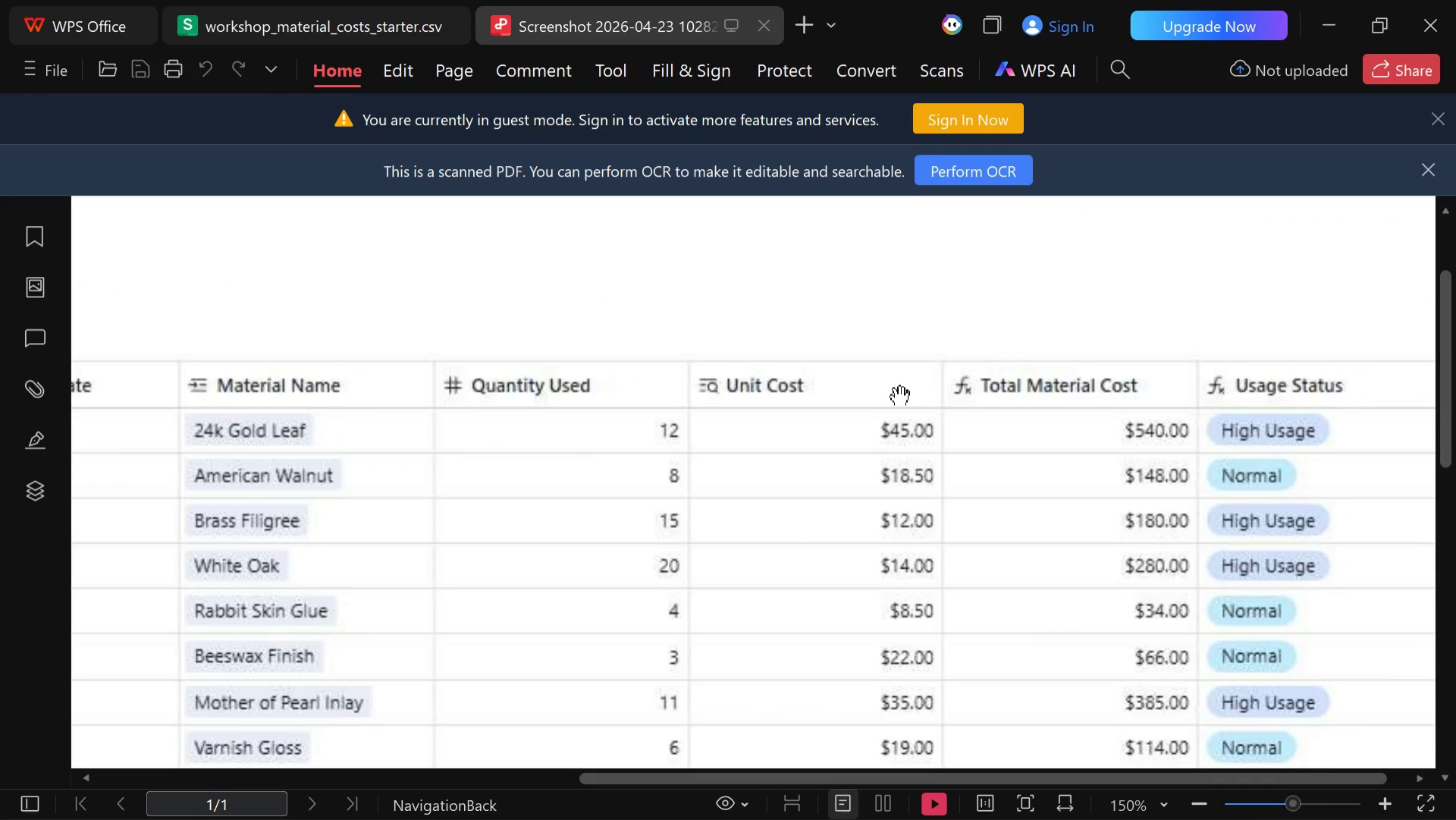 
key(ArrowRight)
 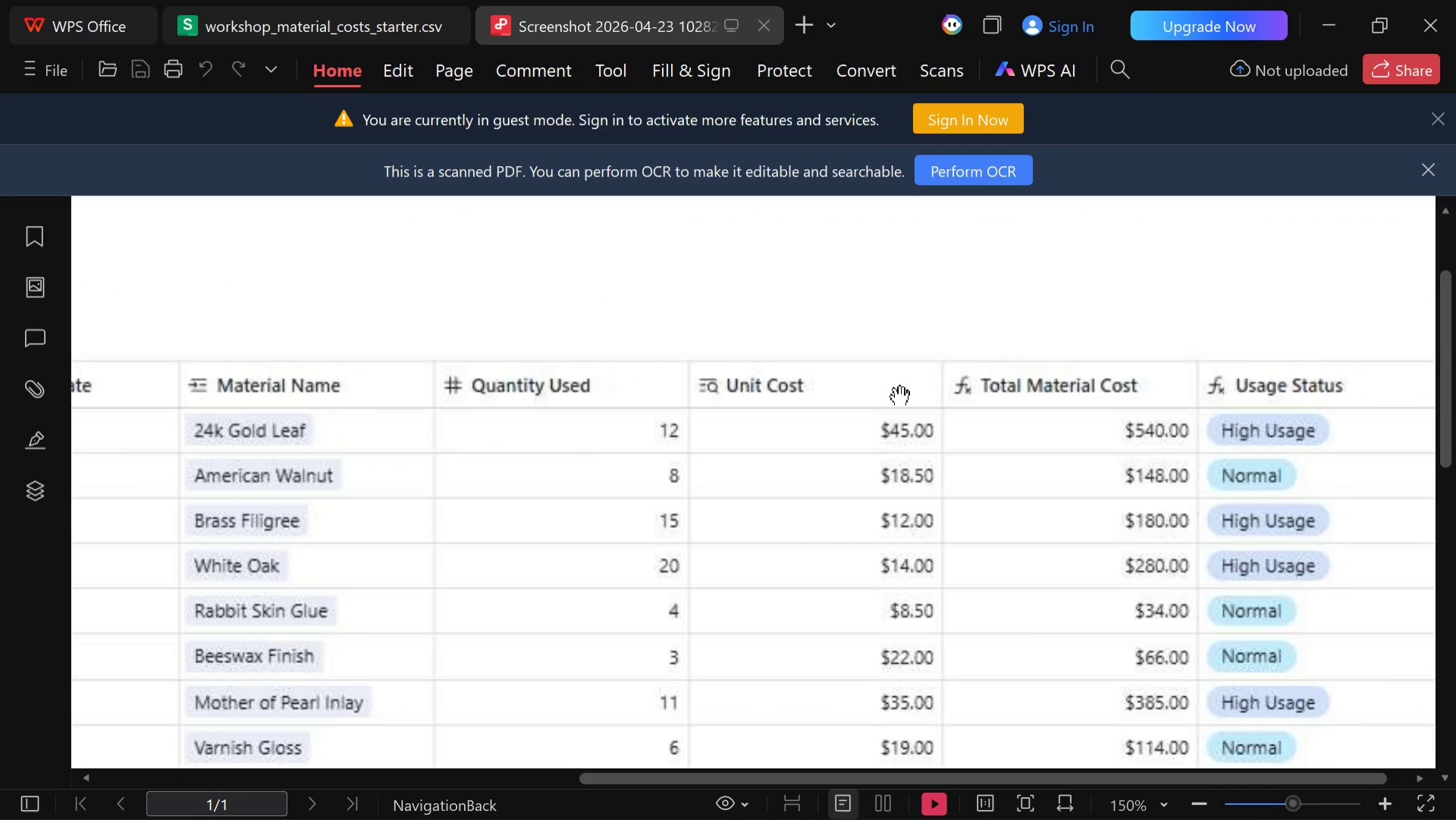 
key(ArrowRight)
 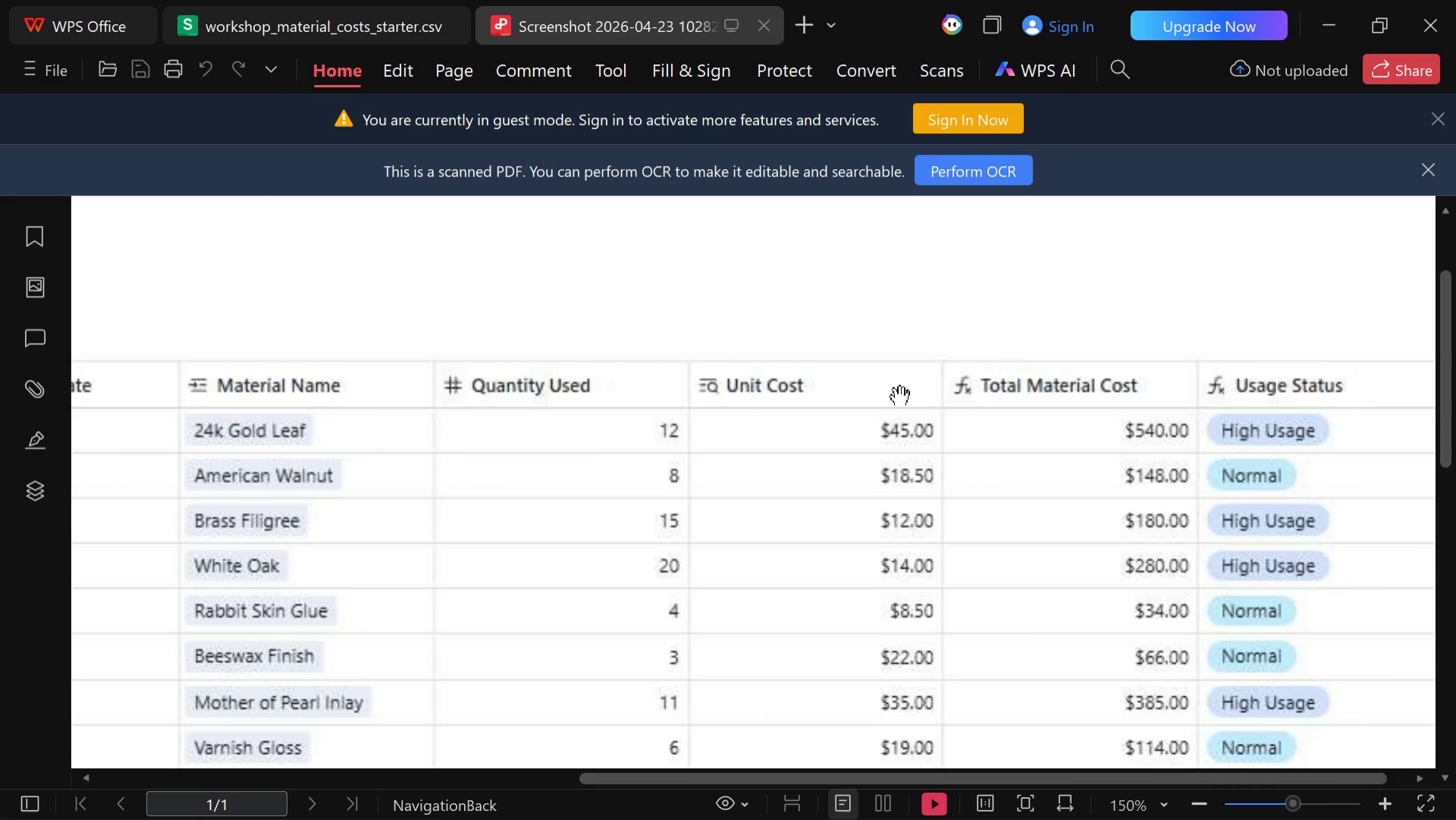 
key(ArrowRight)
 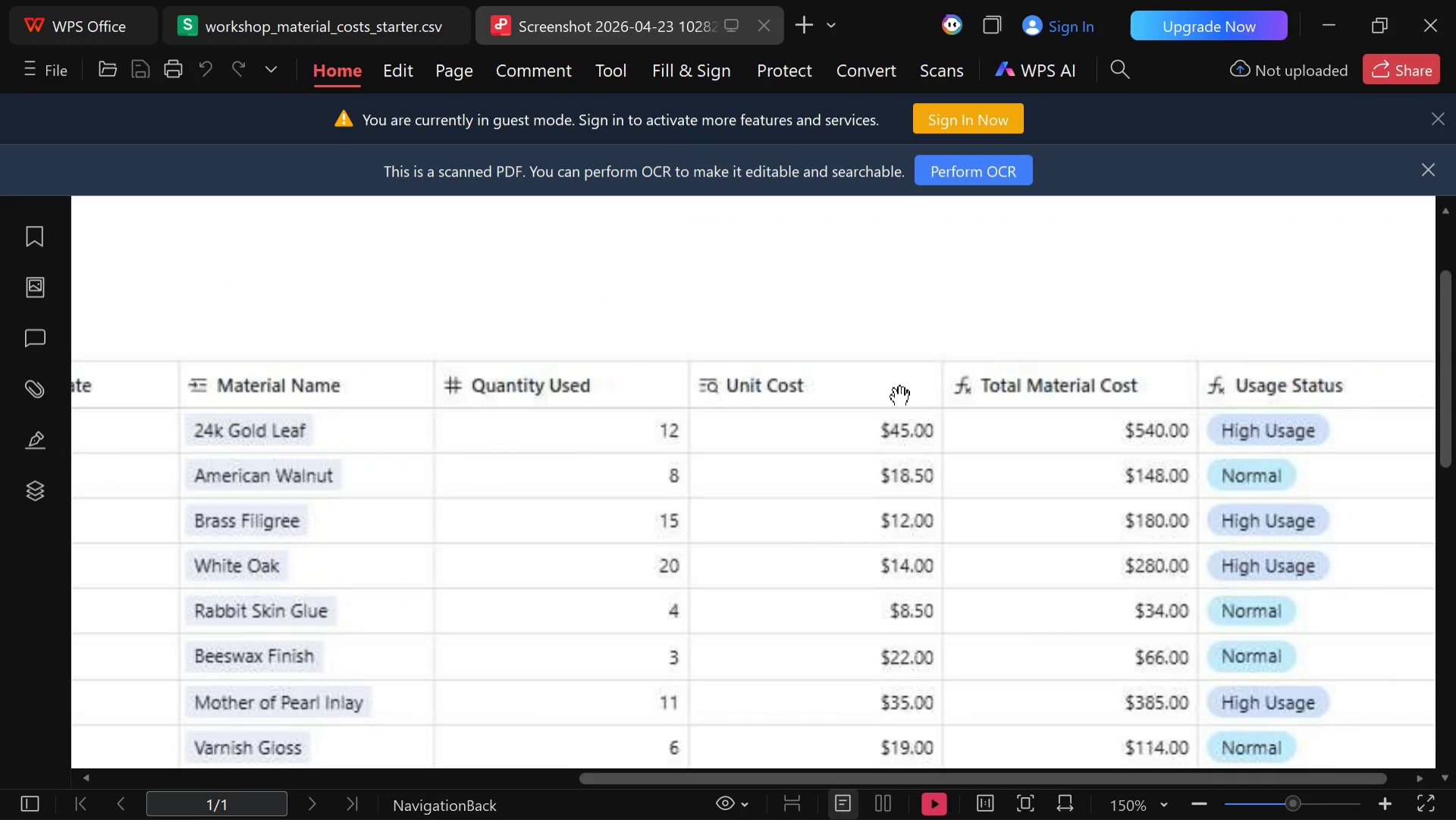 
key(ArrowRight)
 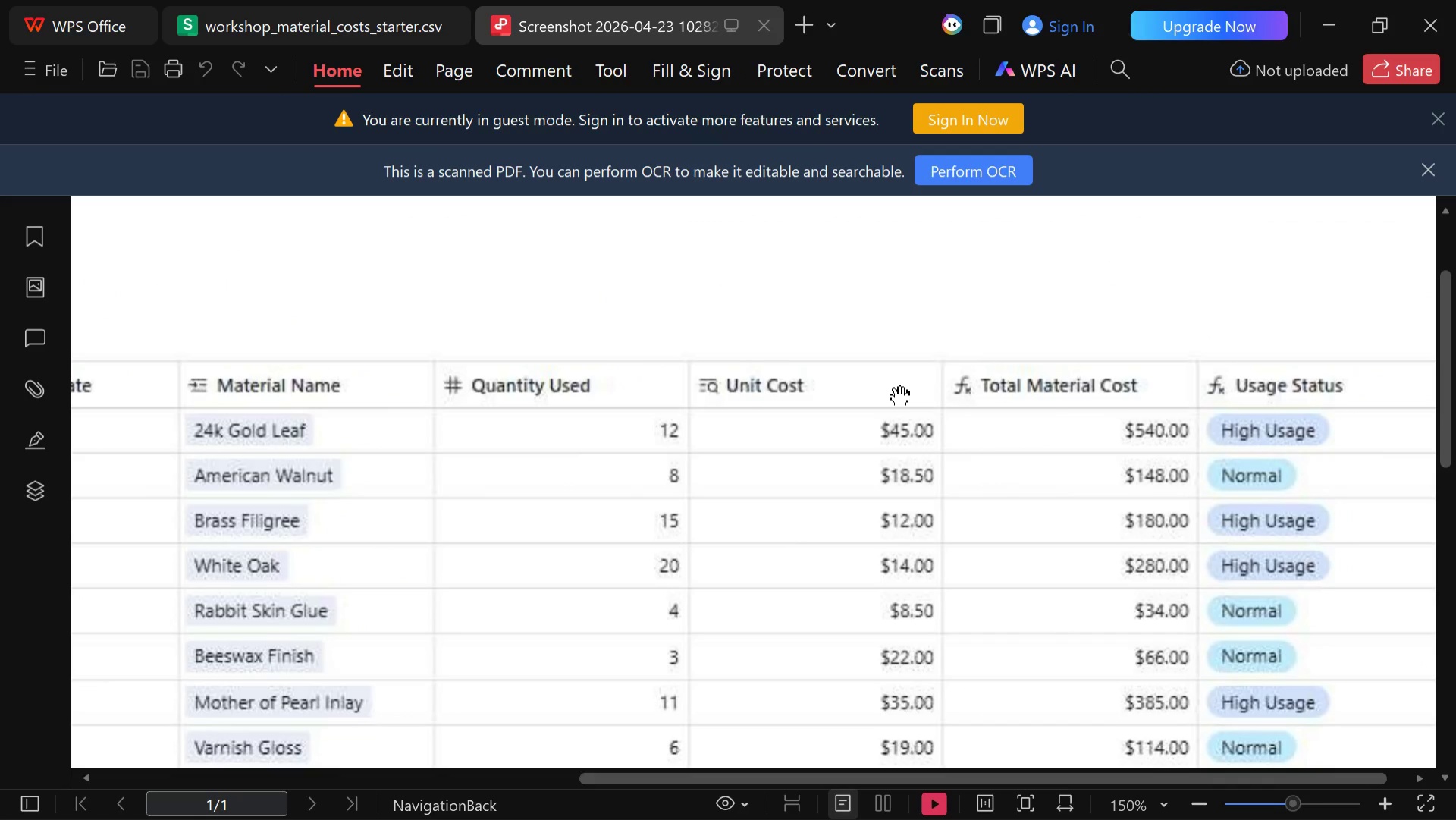 
key(ArrowLeft)
 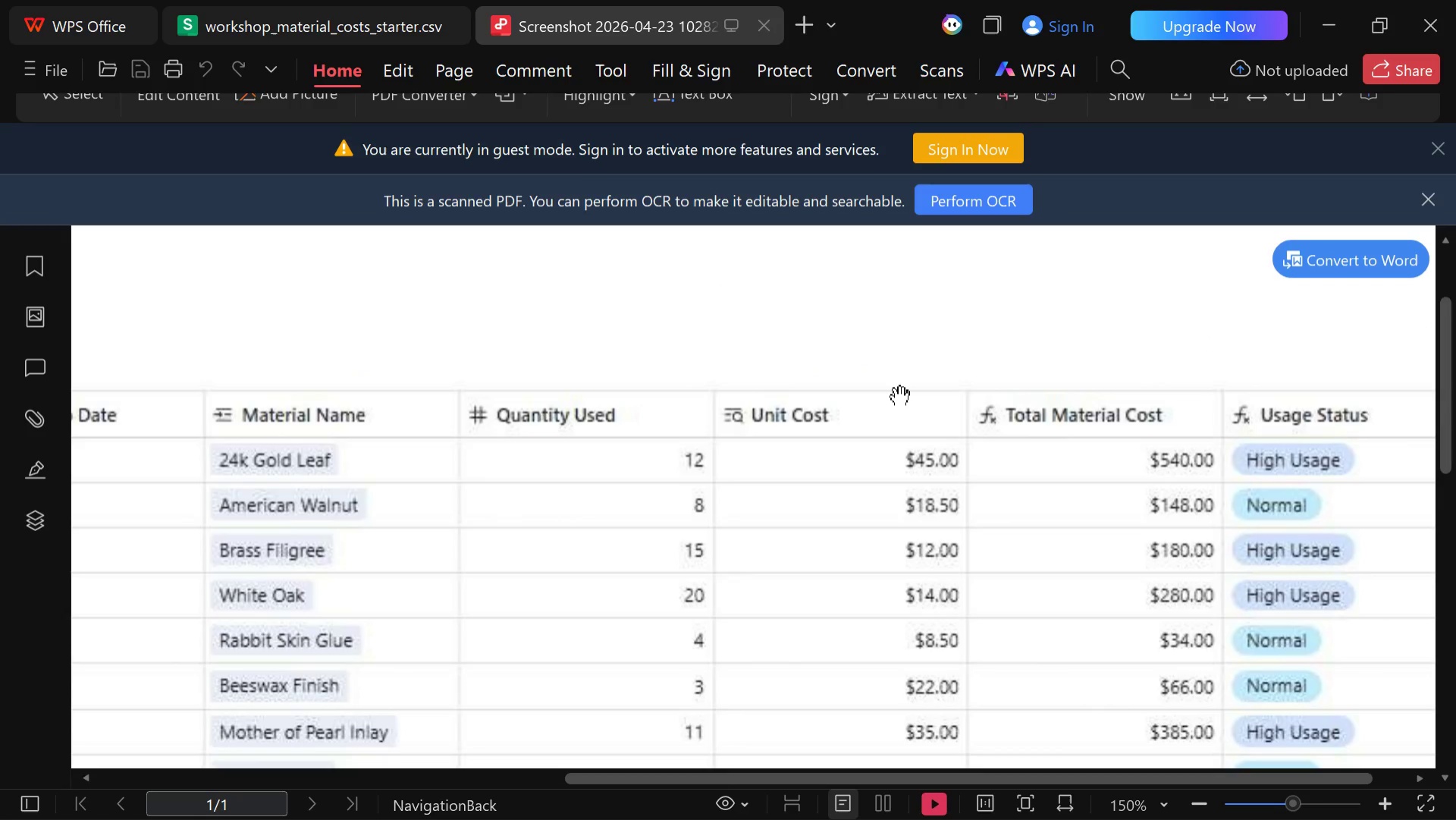 
key(ArrowLeft)
 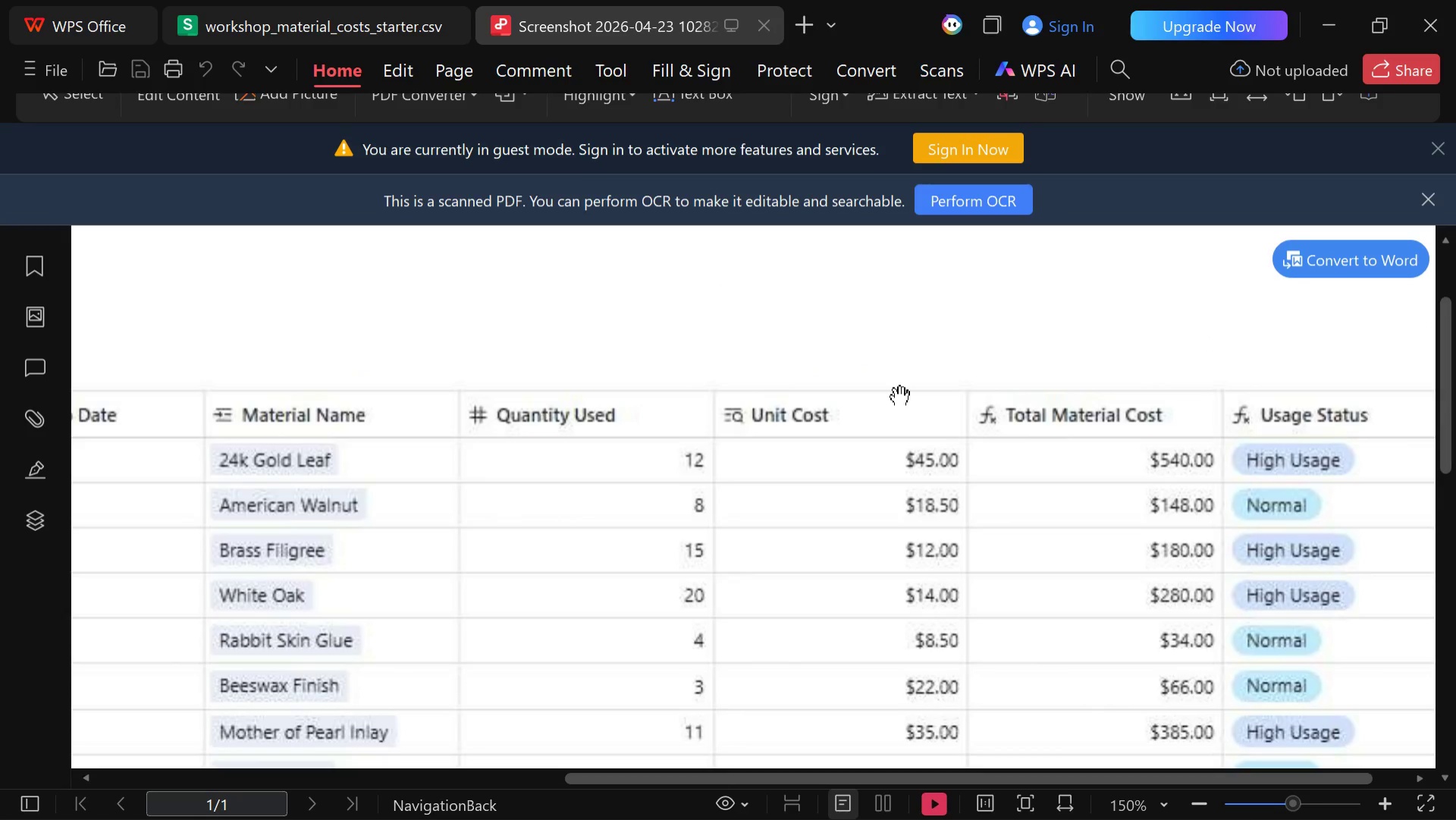 
key(ArrowLeft)
 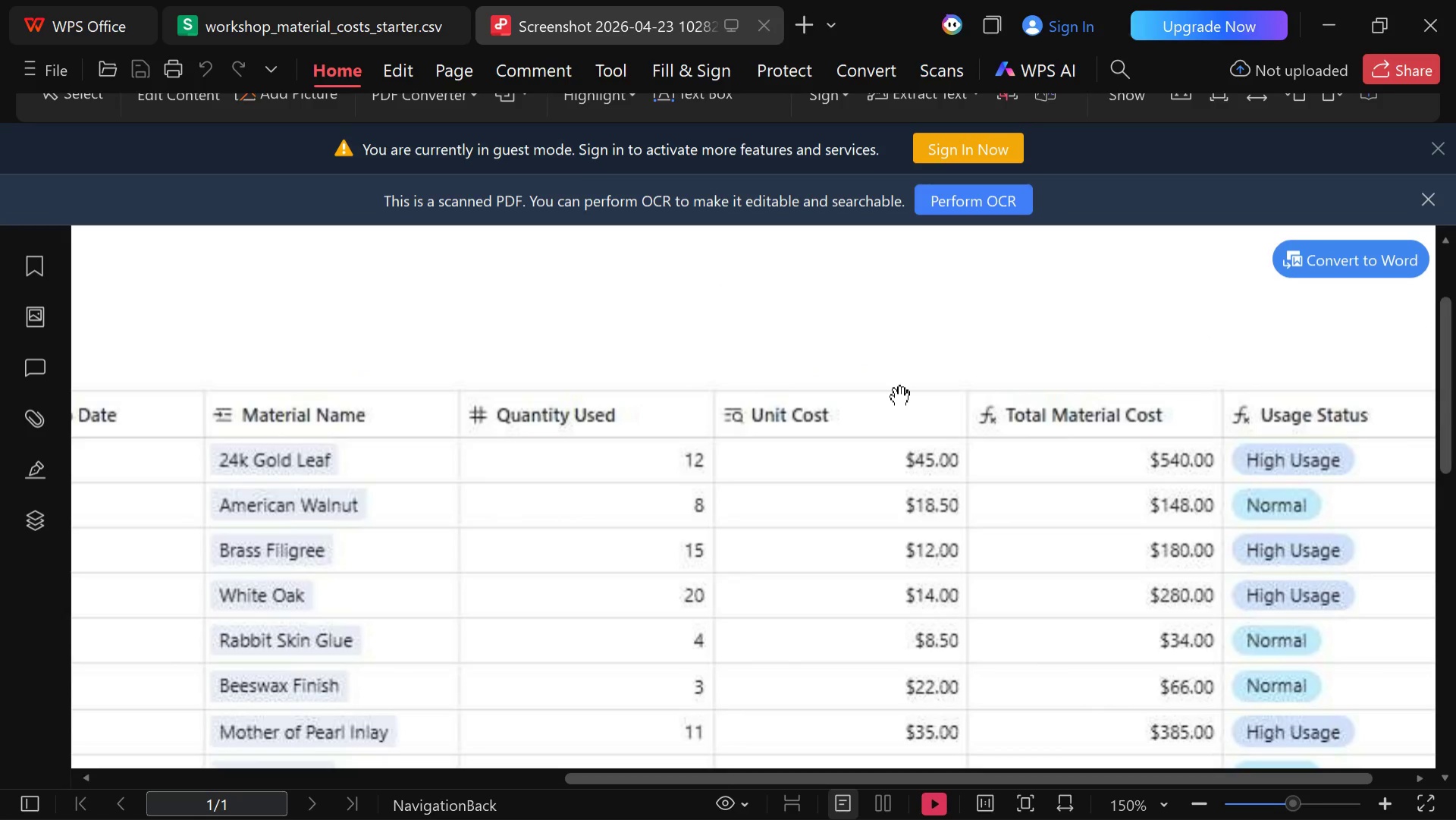 
key(ArrowLeft)
 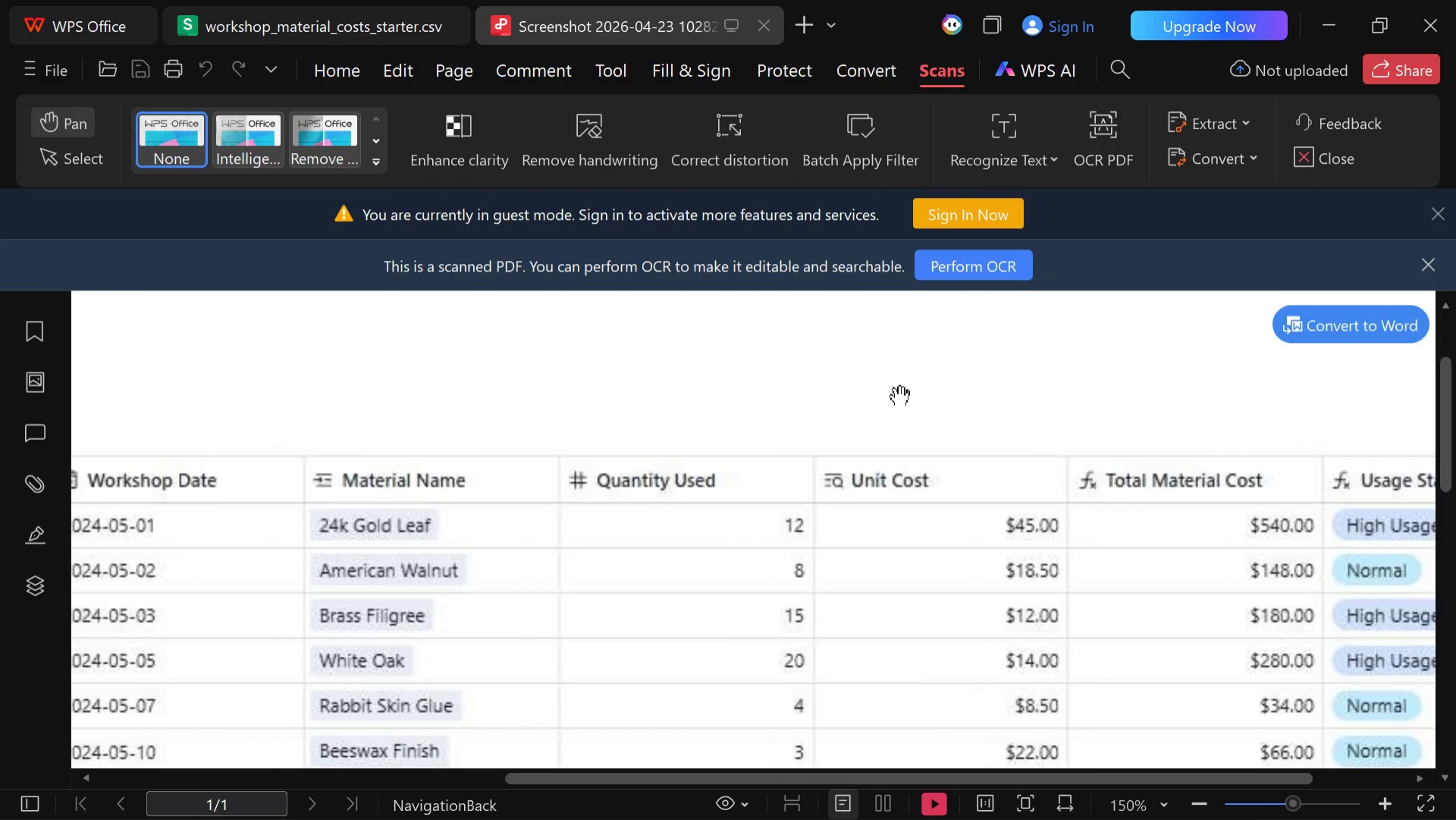 
key(ArrowLeft)
 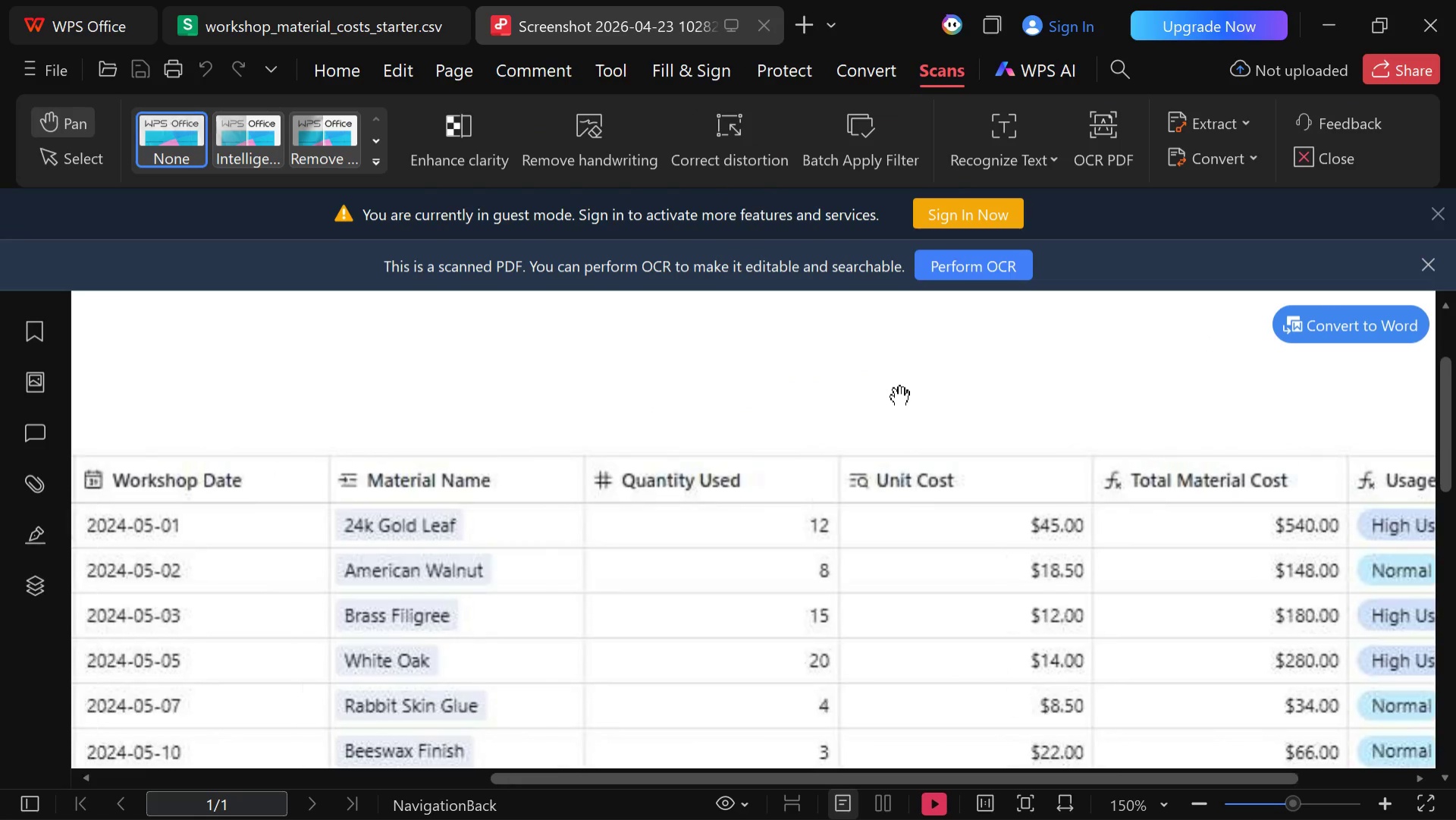 
key(ArrowLeft)
 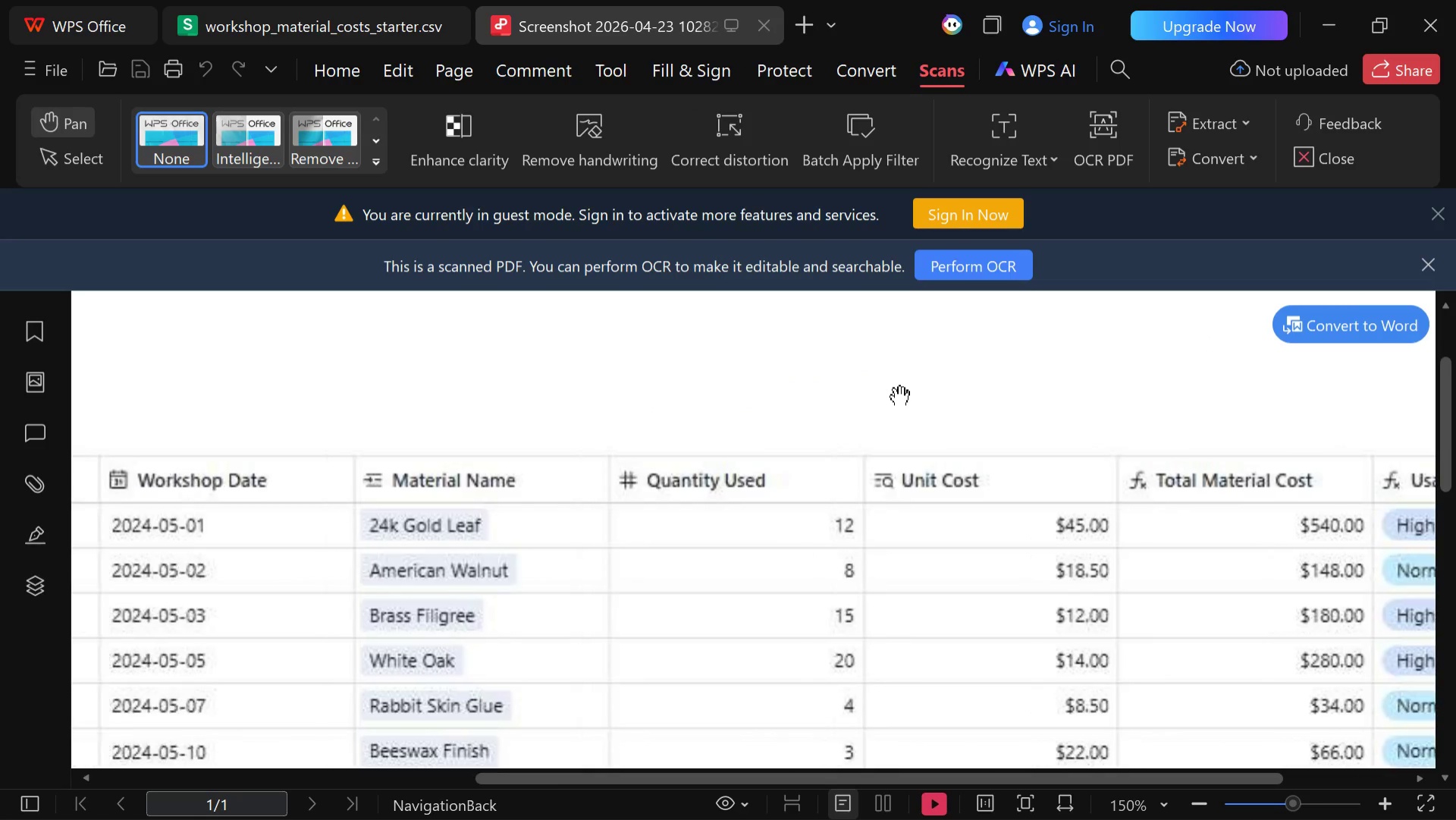 
key(ArrowLeft)
 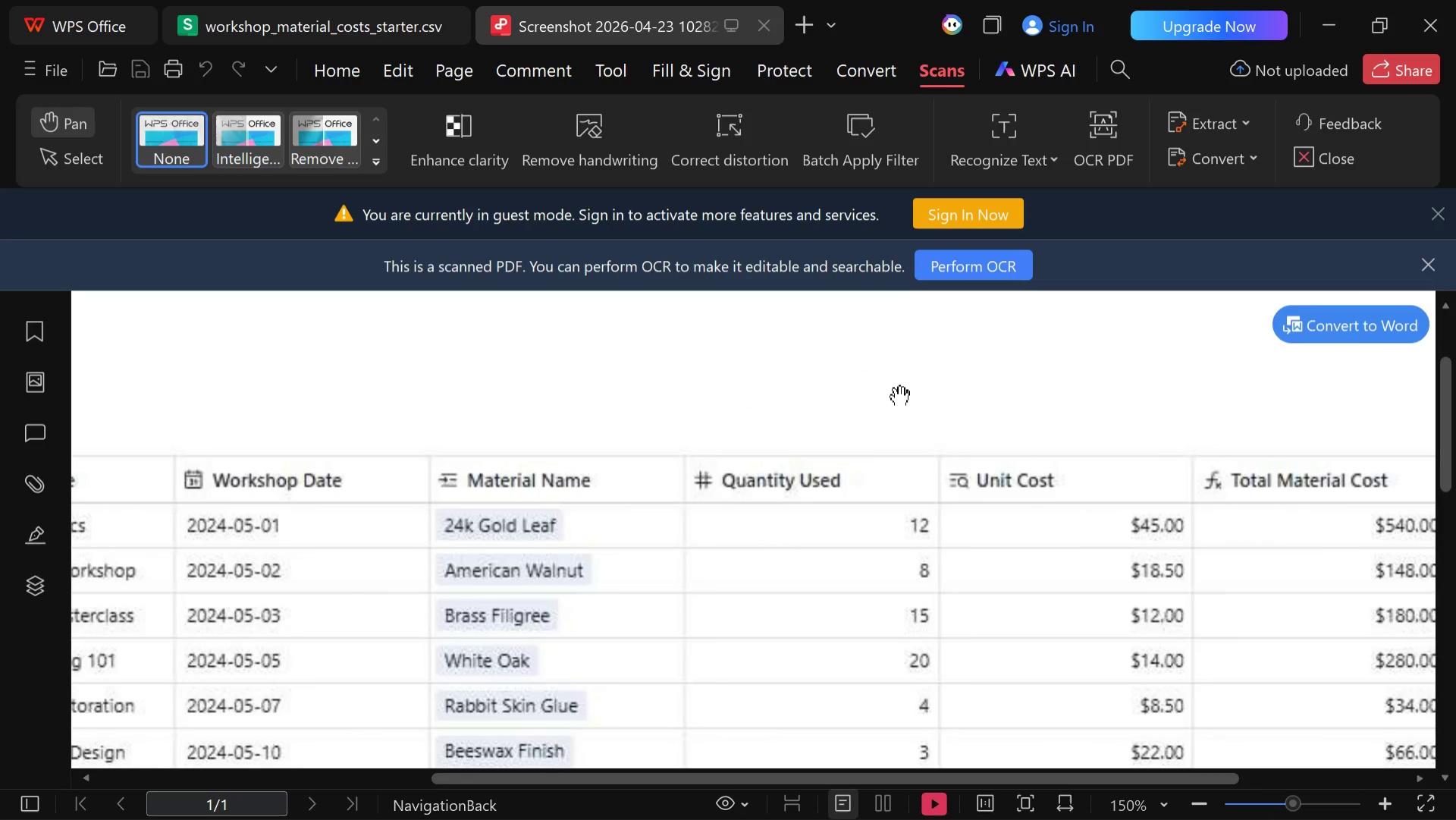 
key(ArrowLeft)
 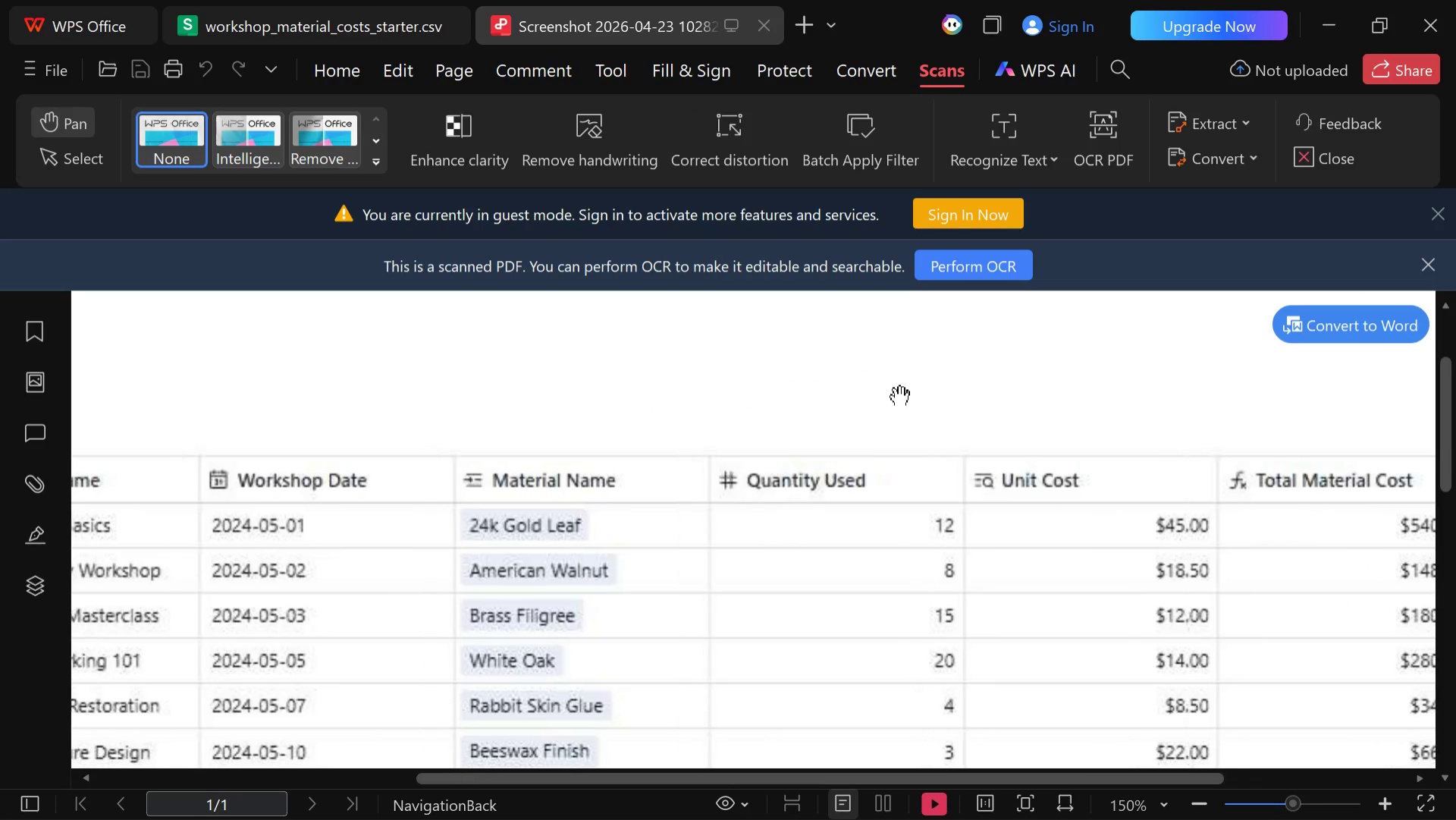 
key(ArrowLeft)
 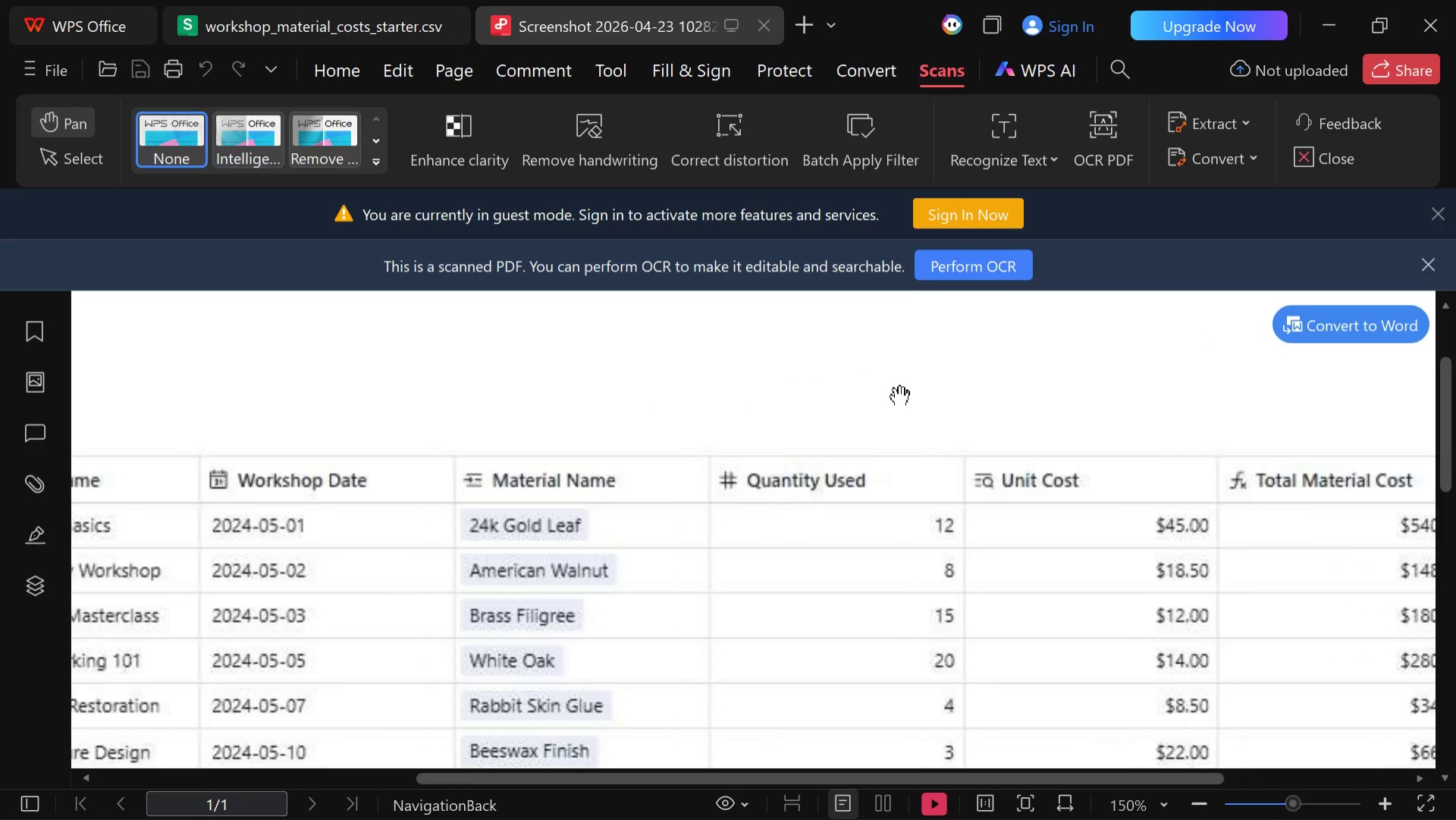 
key(ArrowLeft)
 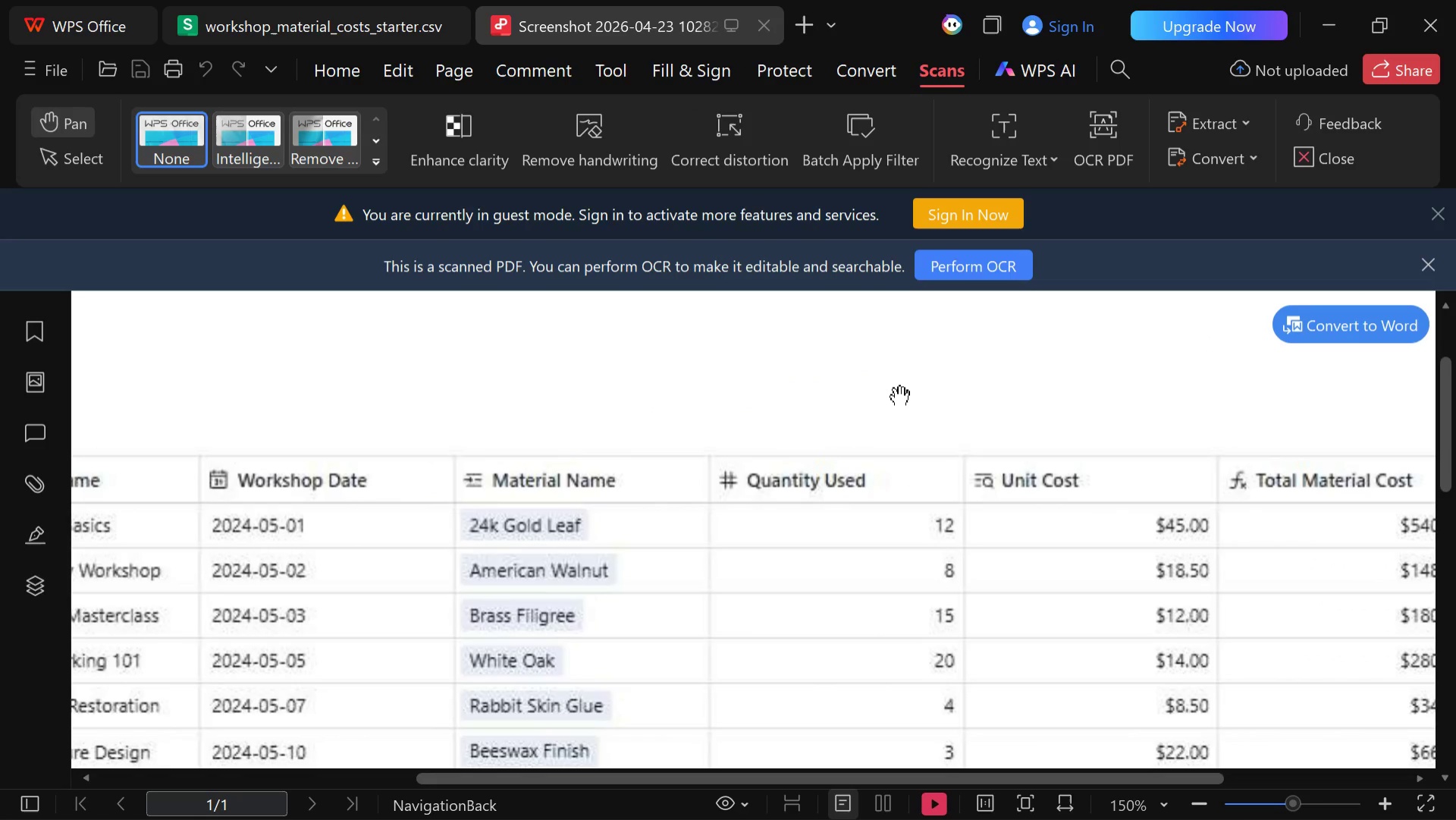 
key(ArrowLeft)
 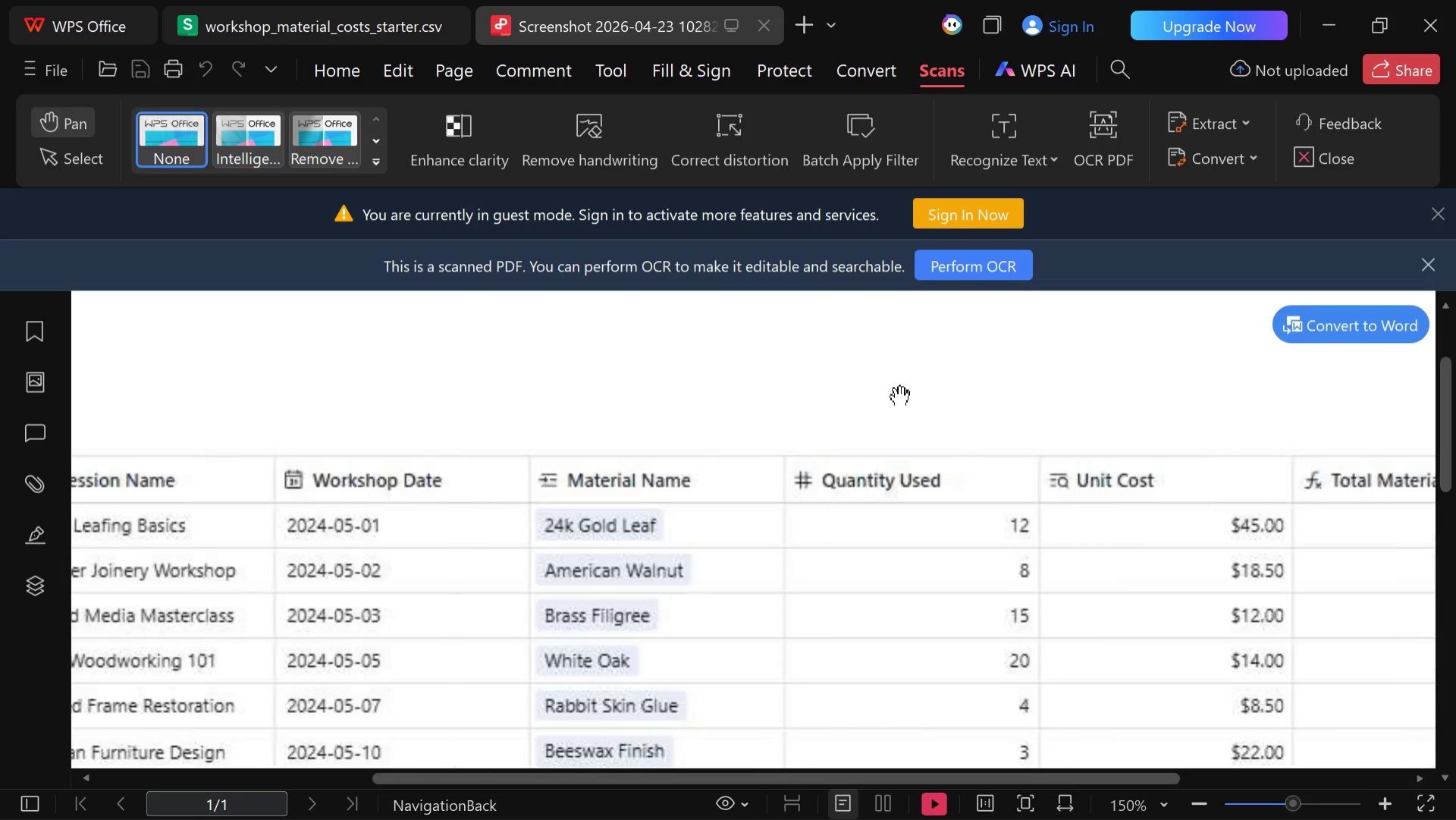 
key(ArrowLeft)
 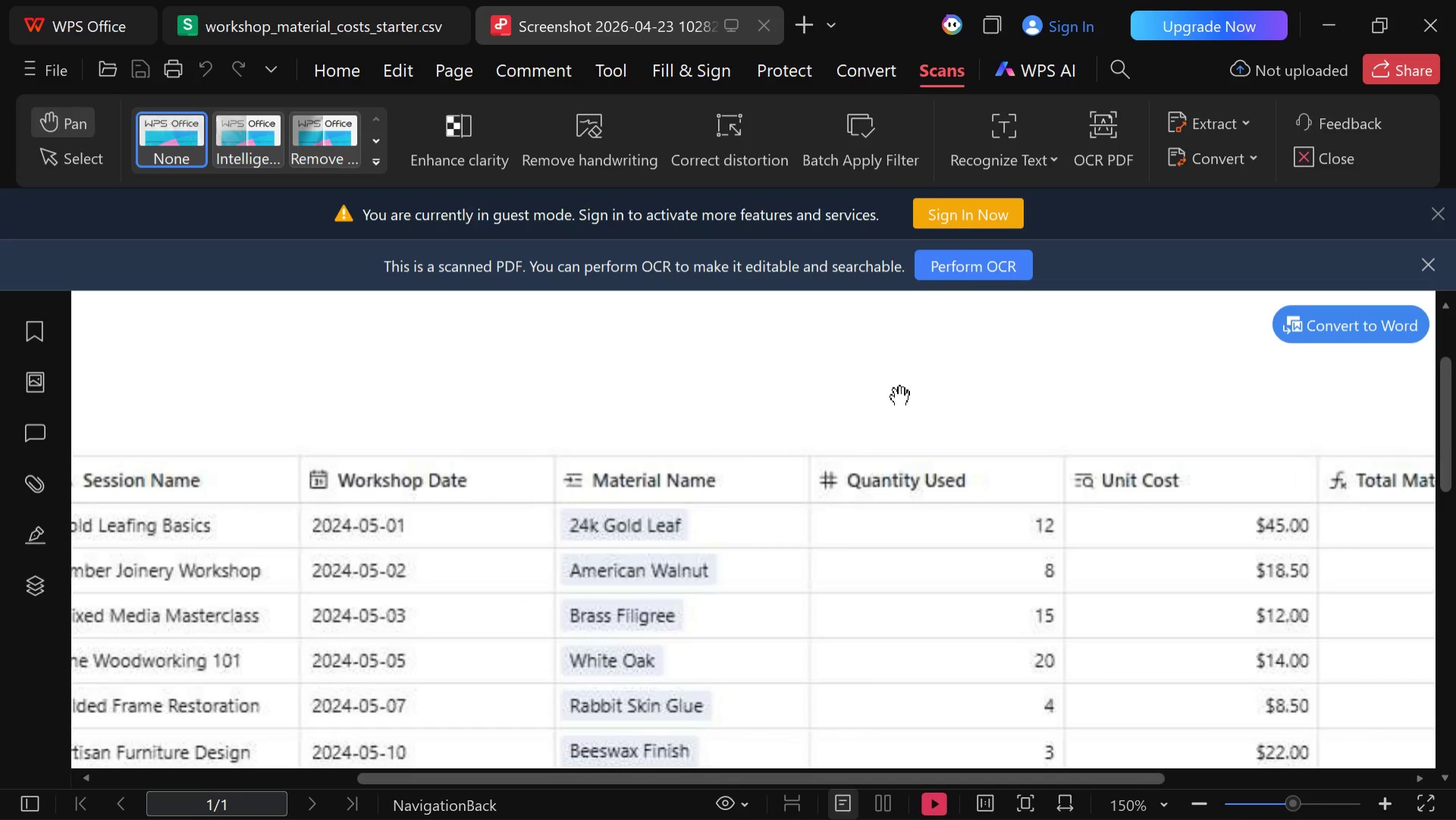 
key(ArrowLeft)
 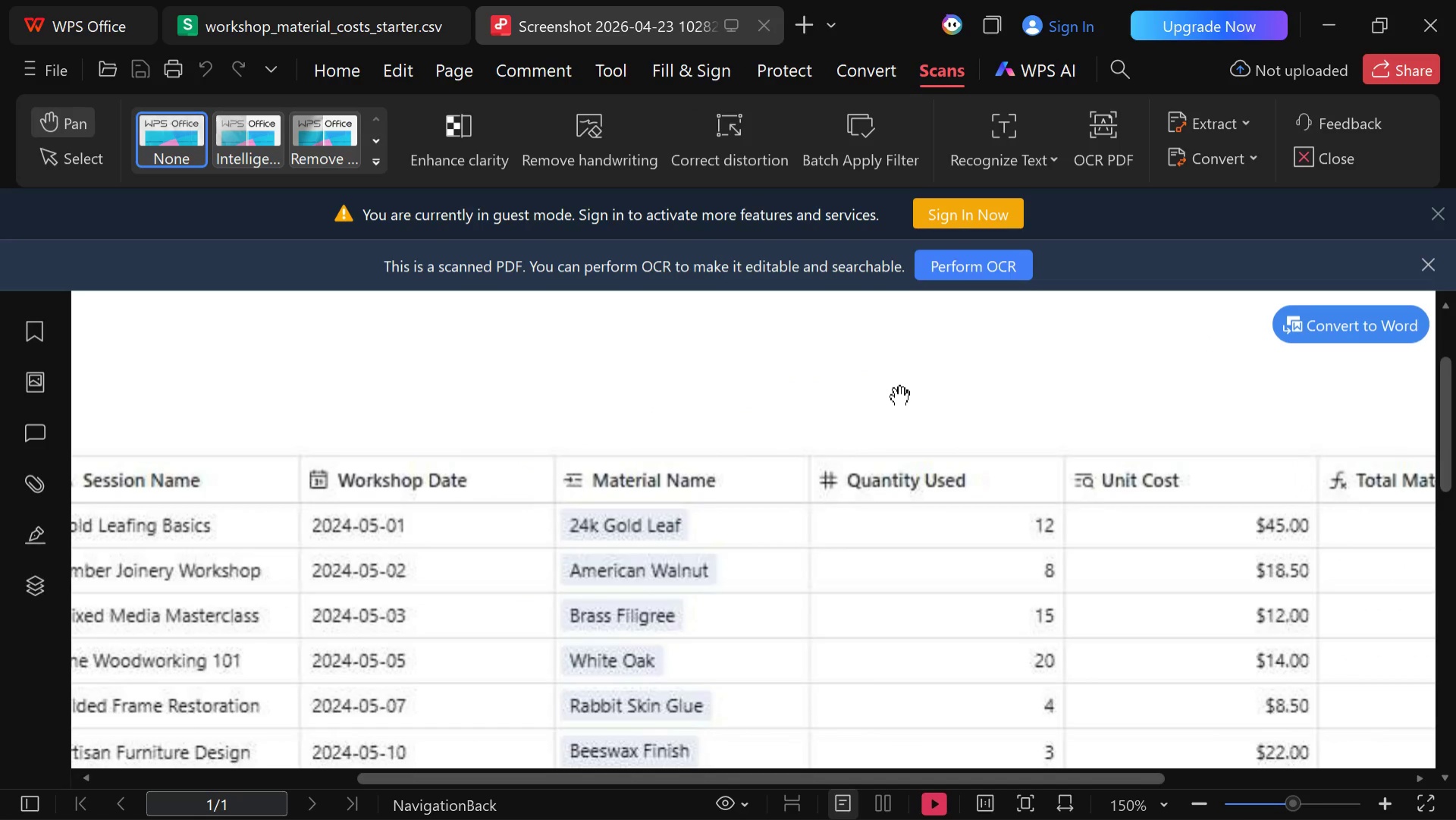 
key(ArrowLeft)
 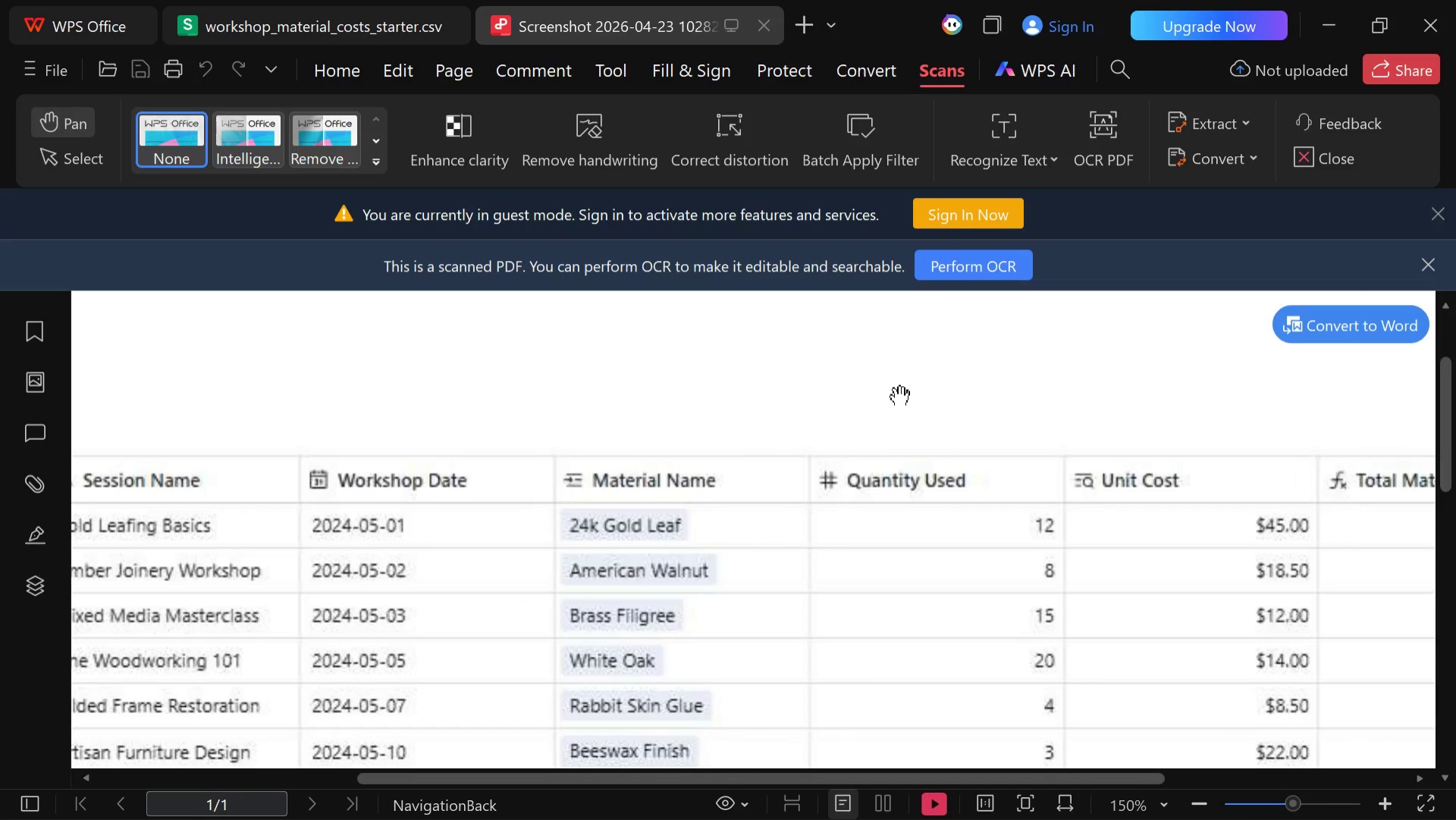 
key(ArrowLeft)
 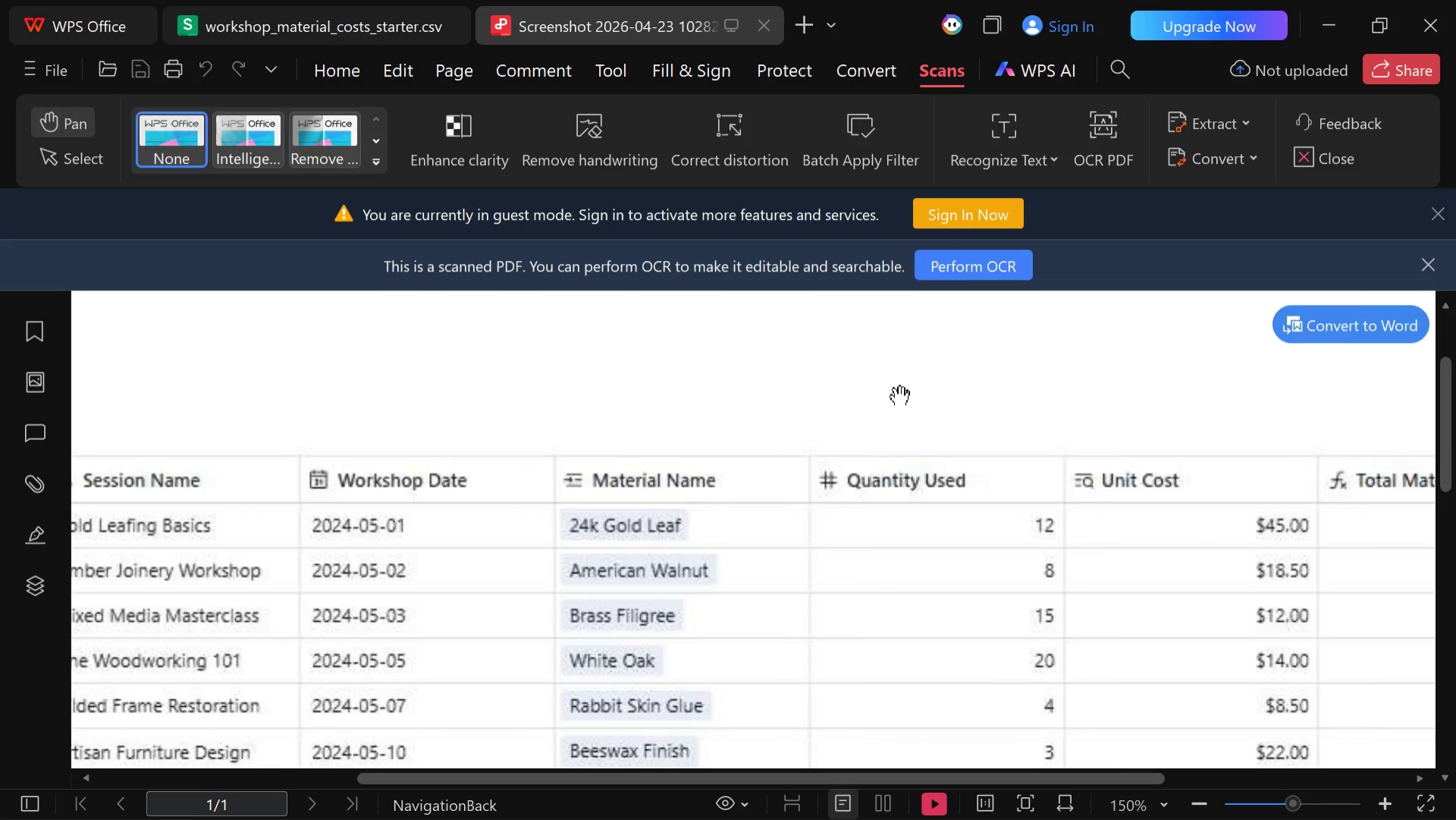 
key(ArrowLeft)
 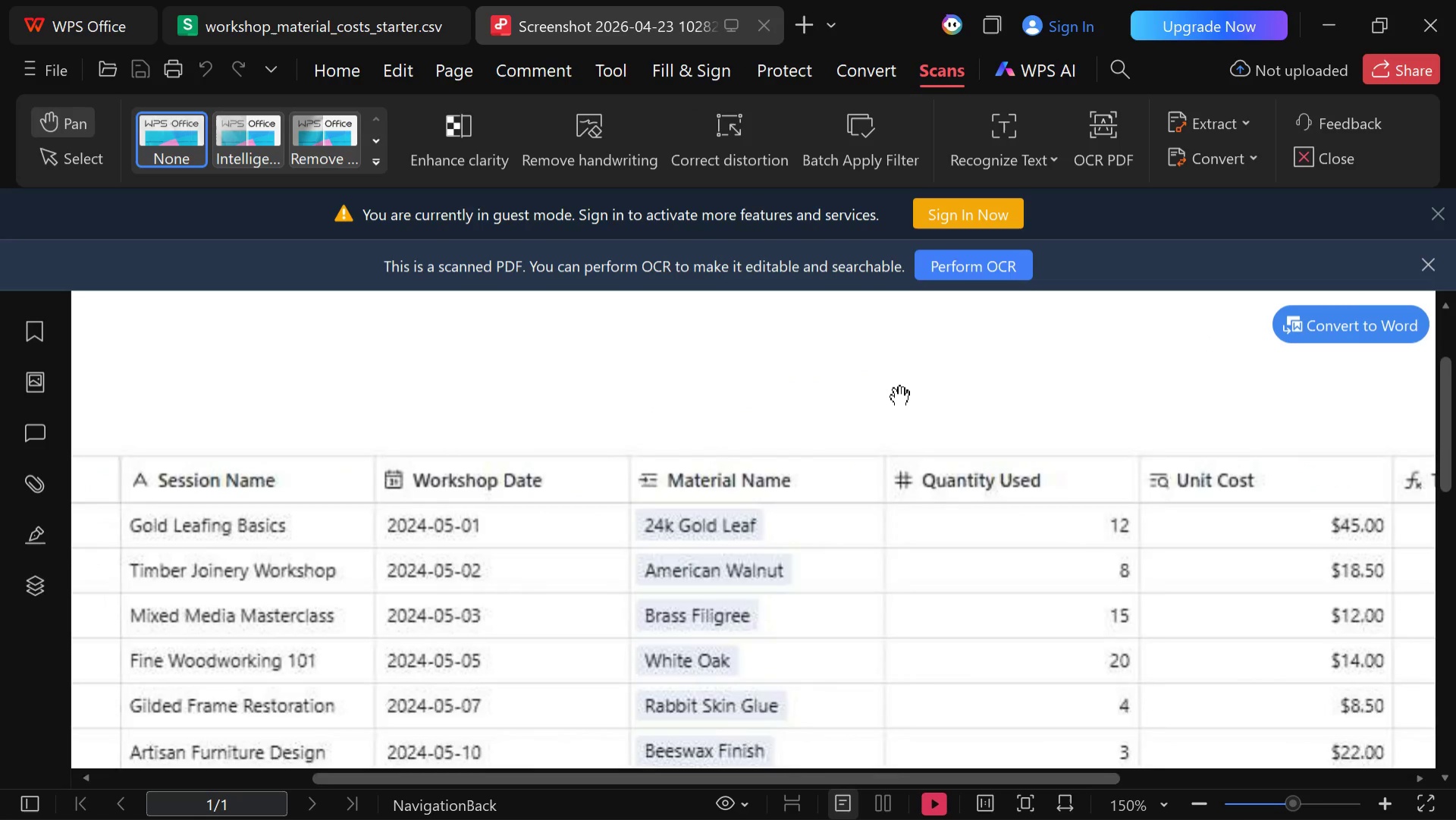 
key(ArrowLeft)
 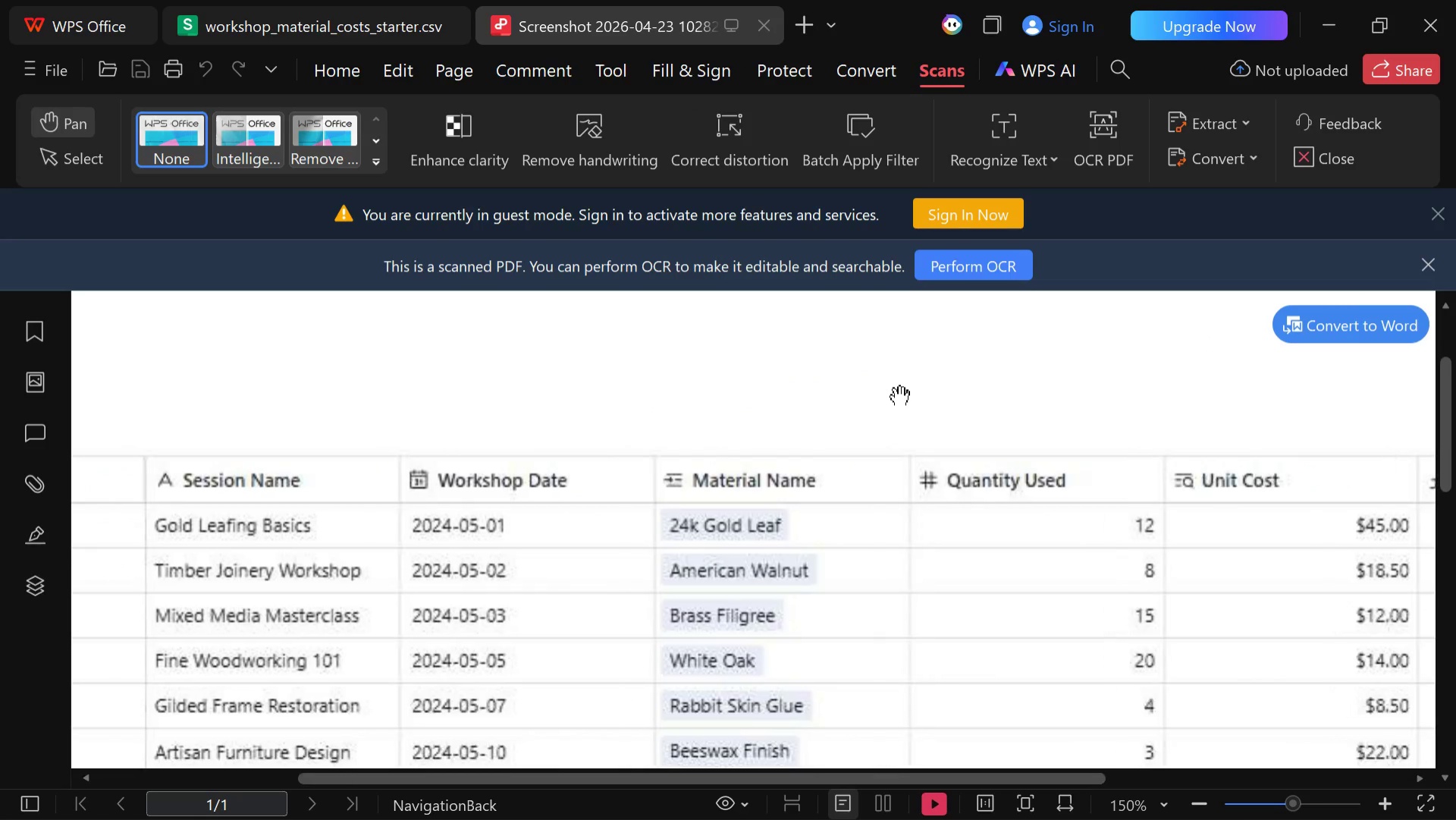 
key(ArrowLeft)
 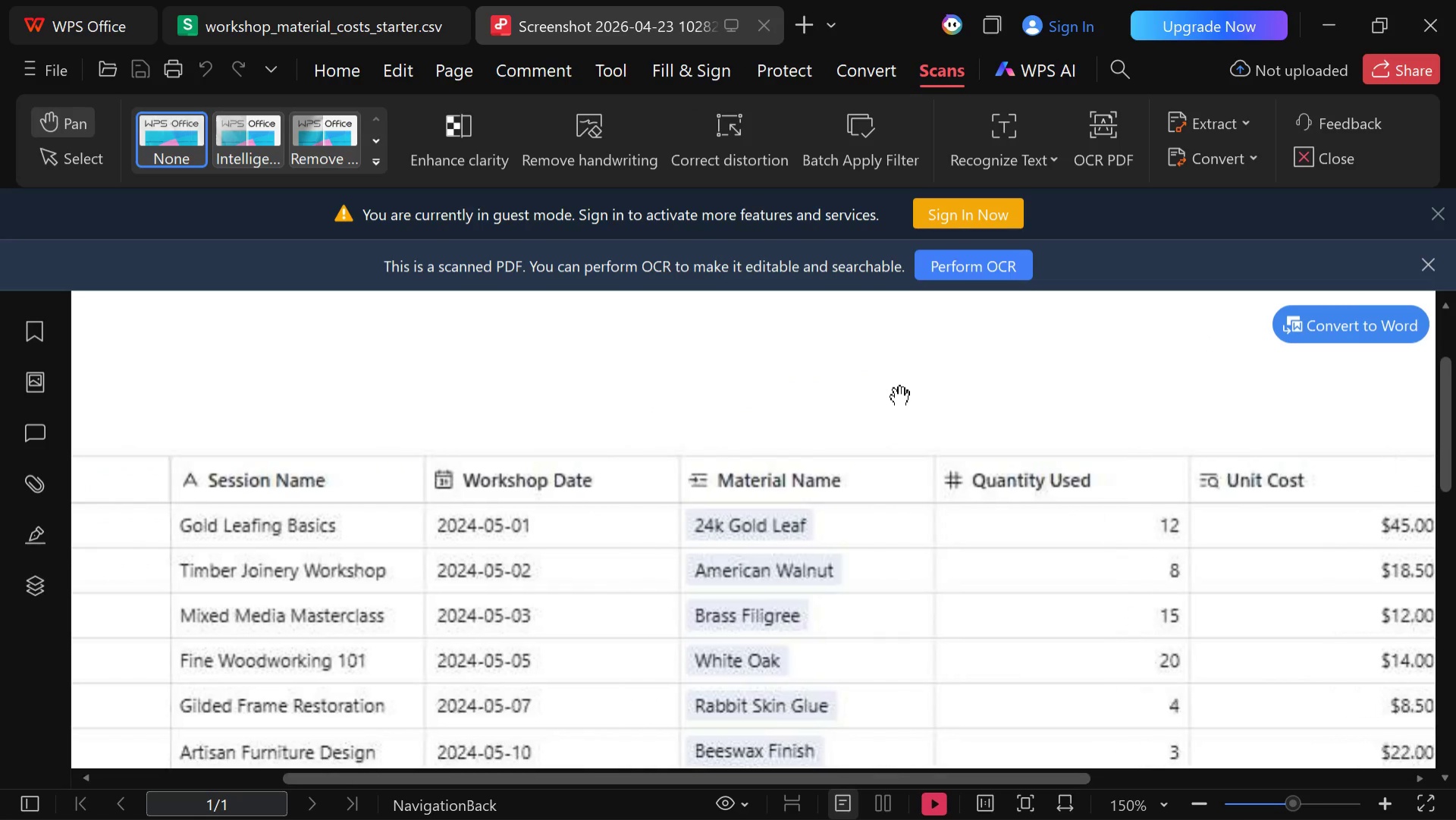 
key(ArrowLeft)
 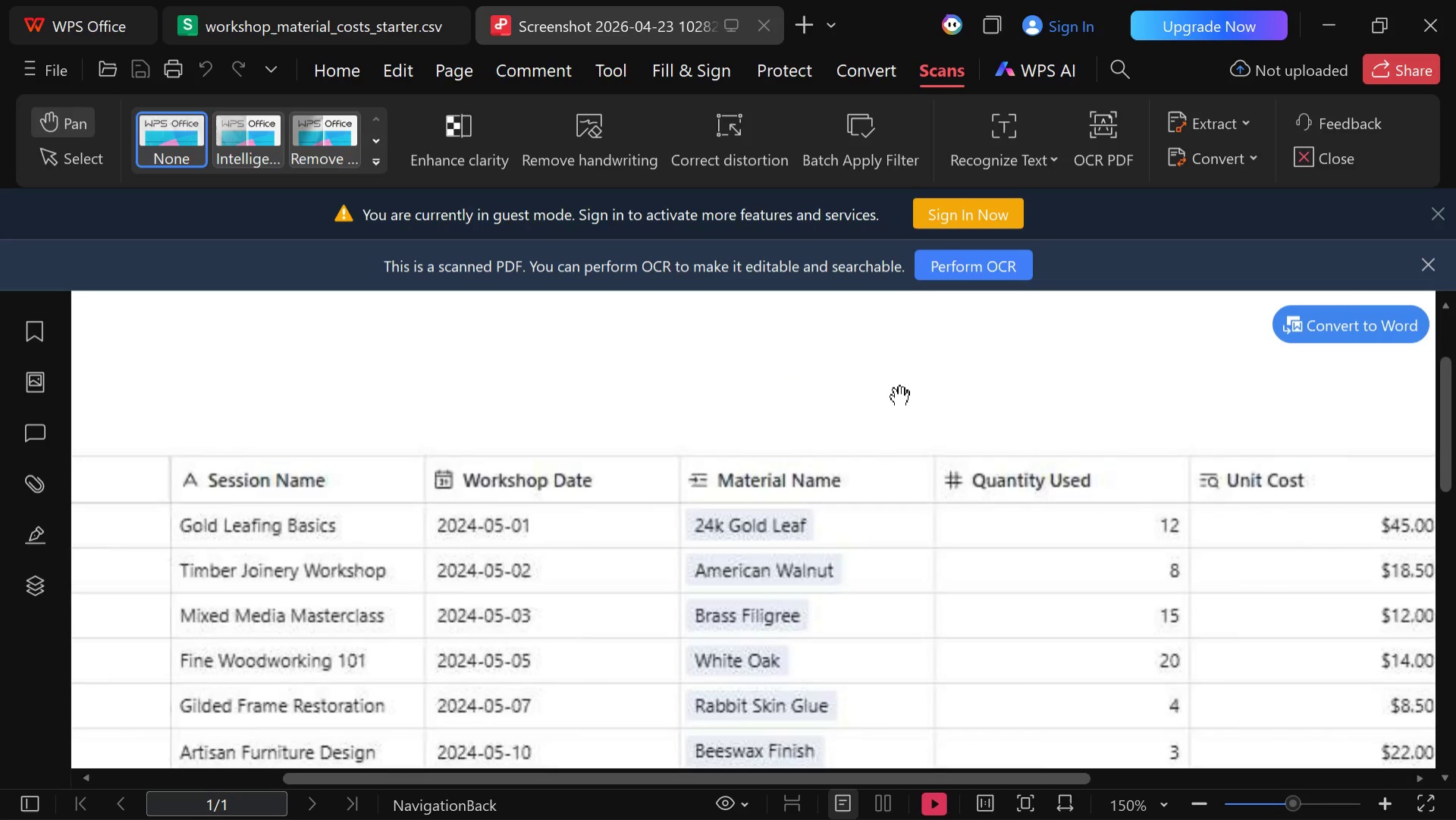 
key(ArrowLeft)
 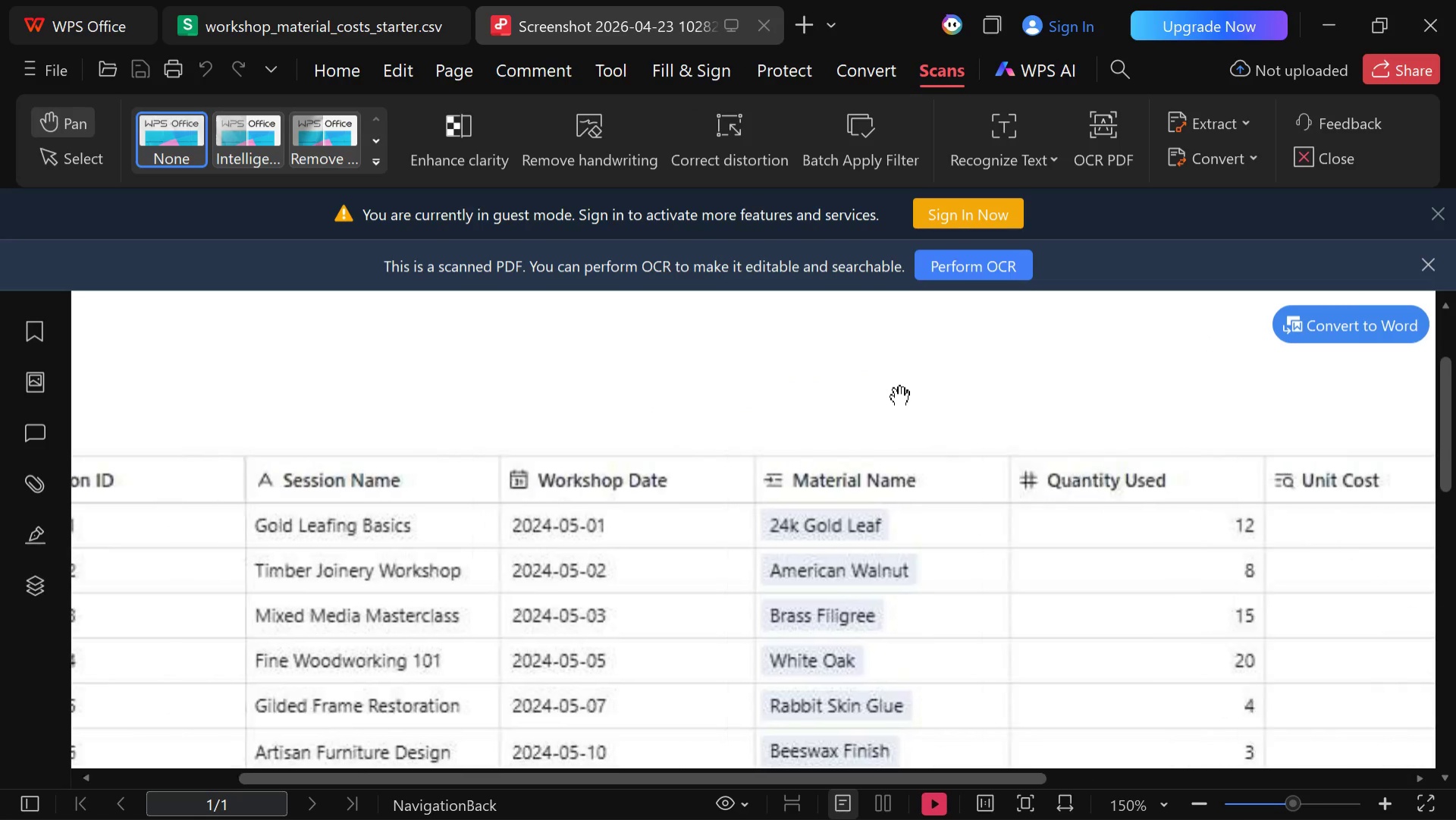 
key(ArrowLeft)
 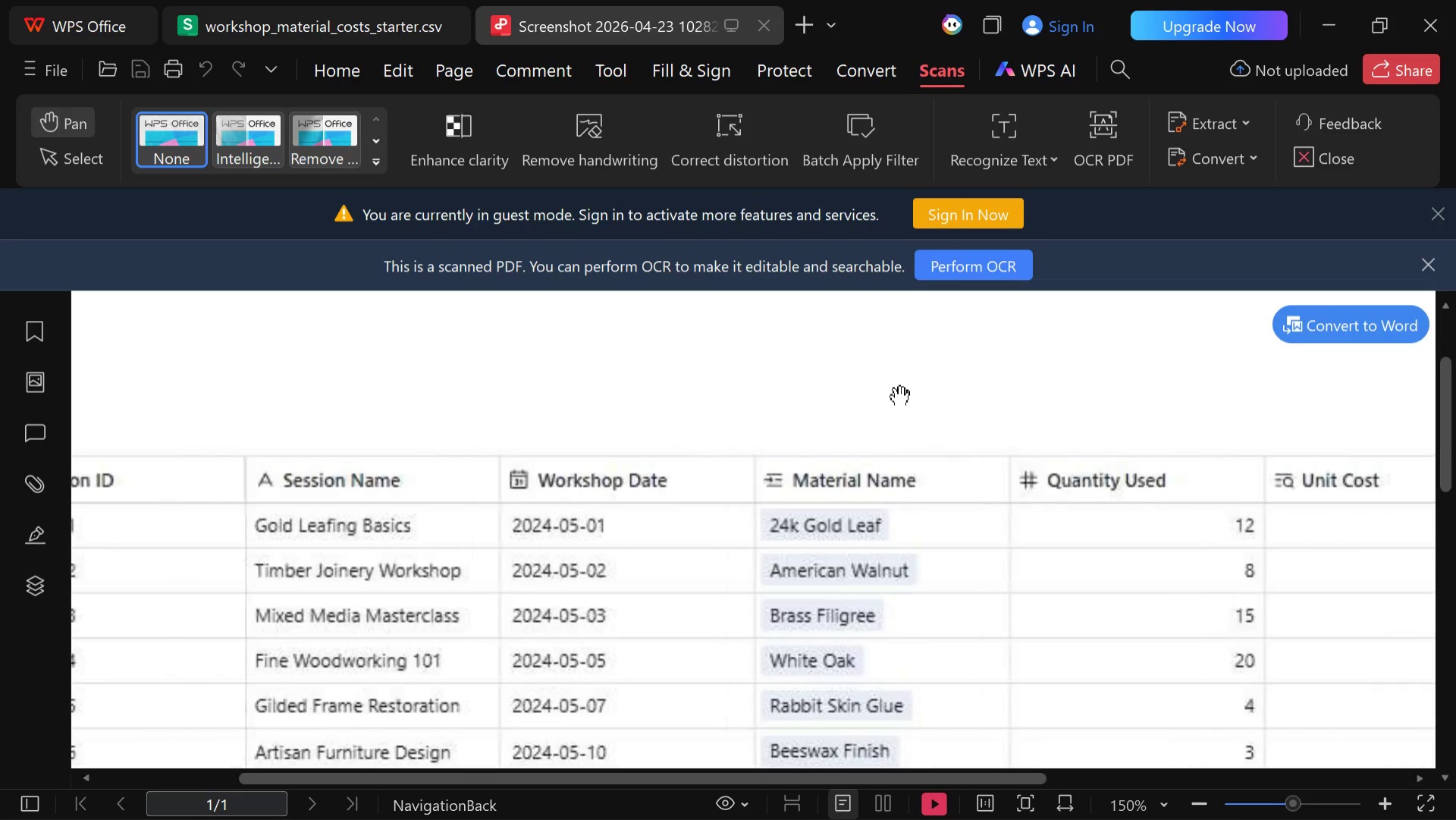 
key(ArrowLeft)
 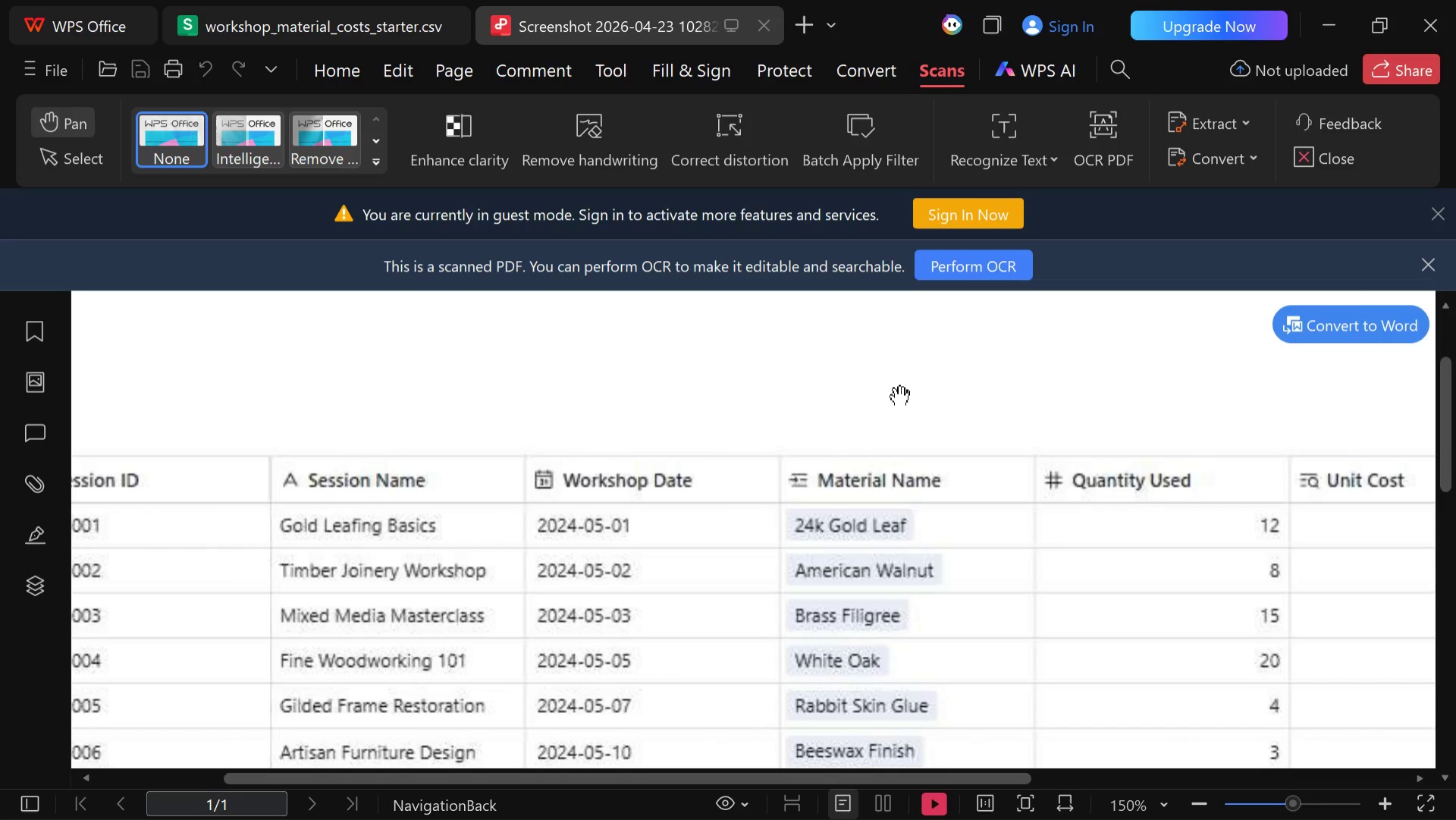 
key(ArrowLeft)
 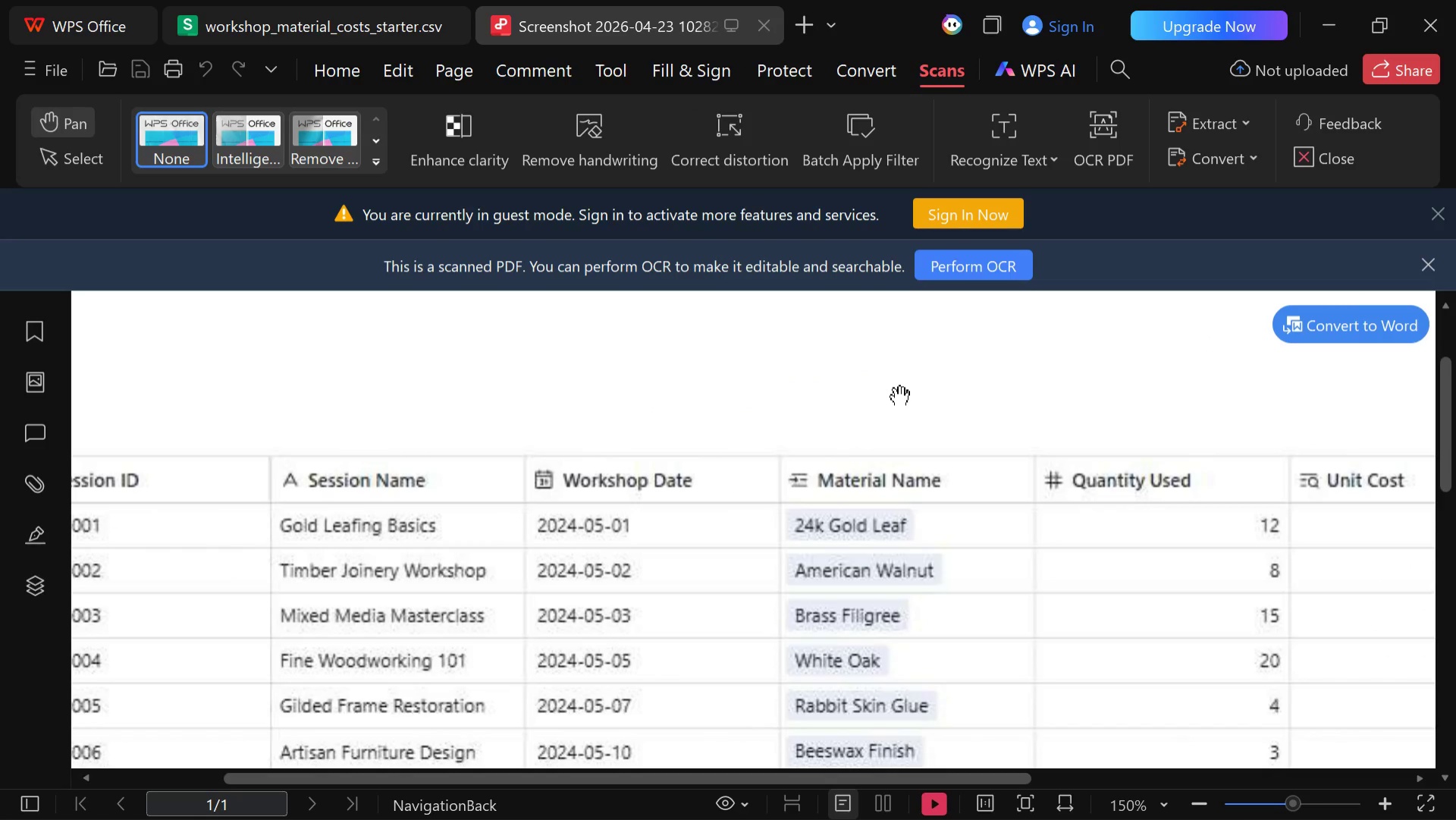 
hold_key(key=ArrowLeft, duration=0.34)
 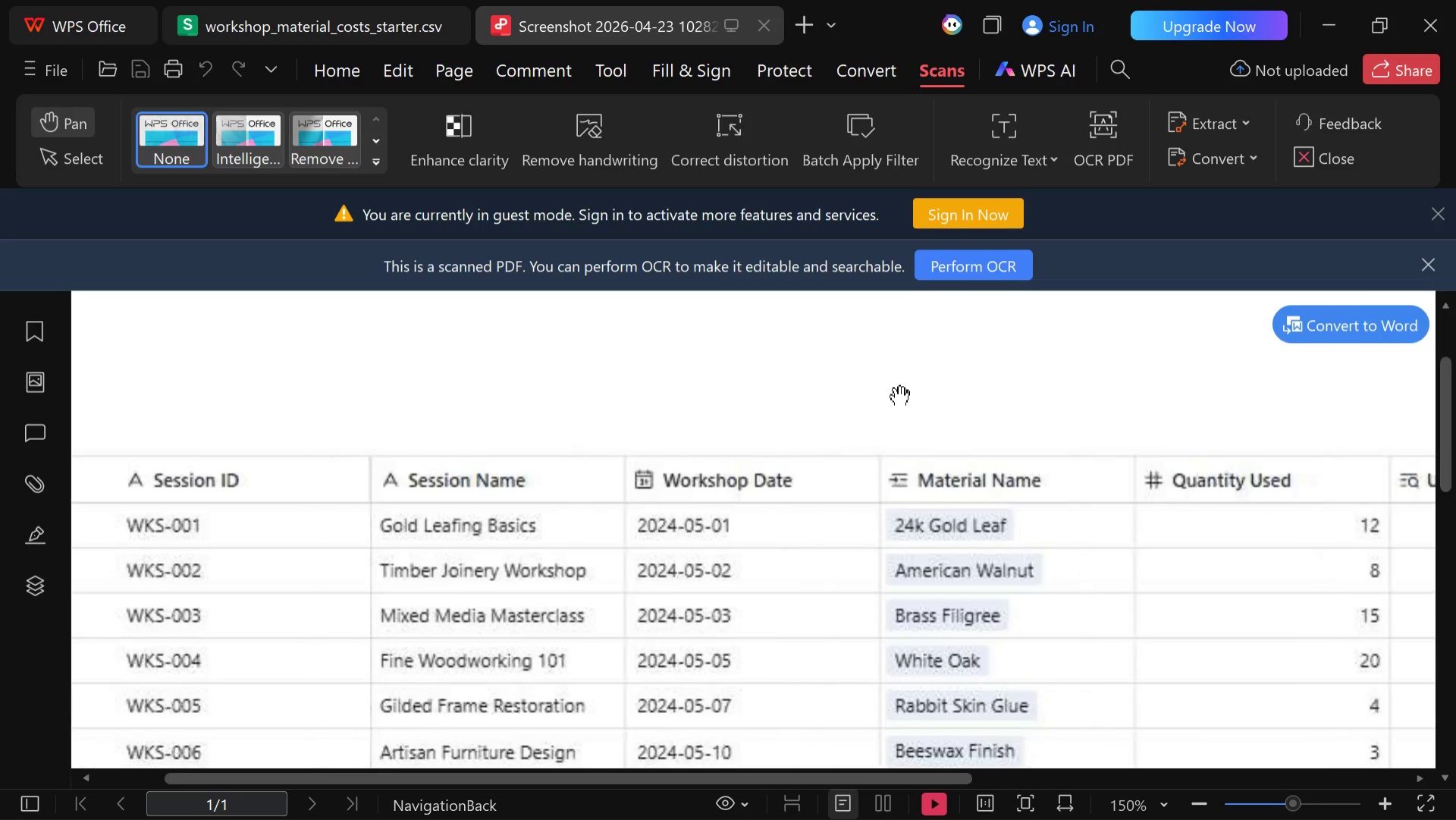 
key(ArrowLeft)
 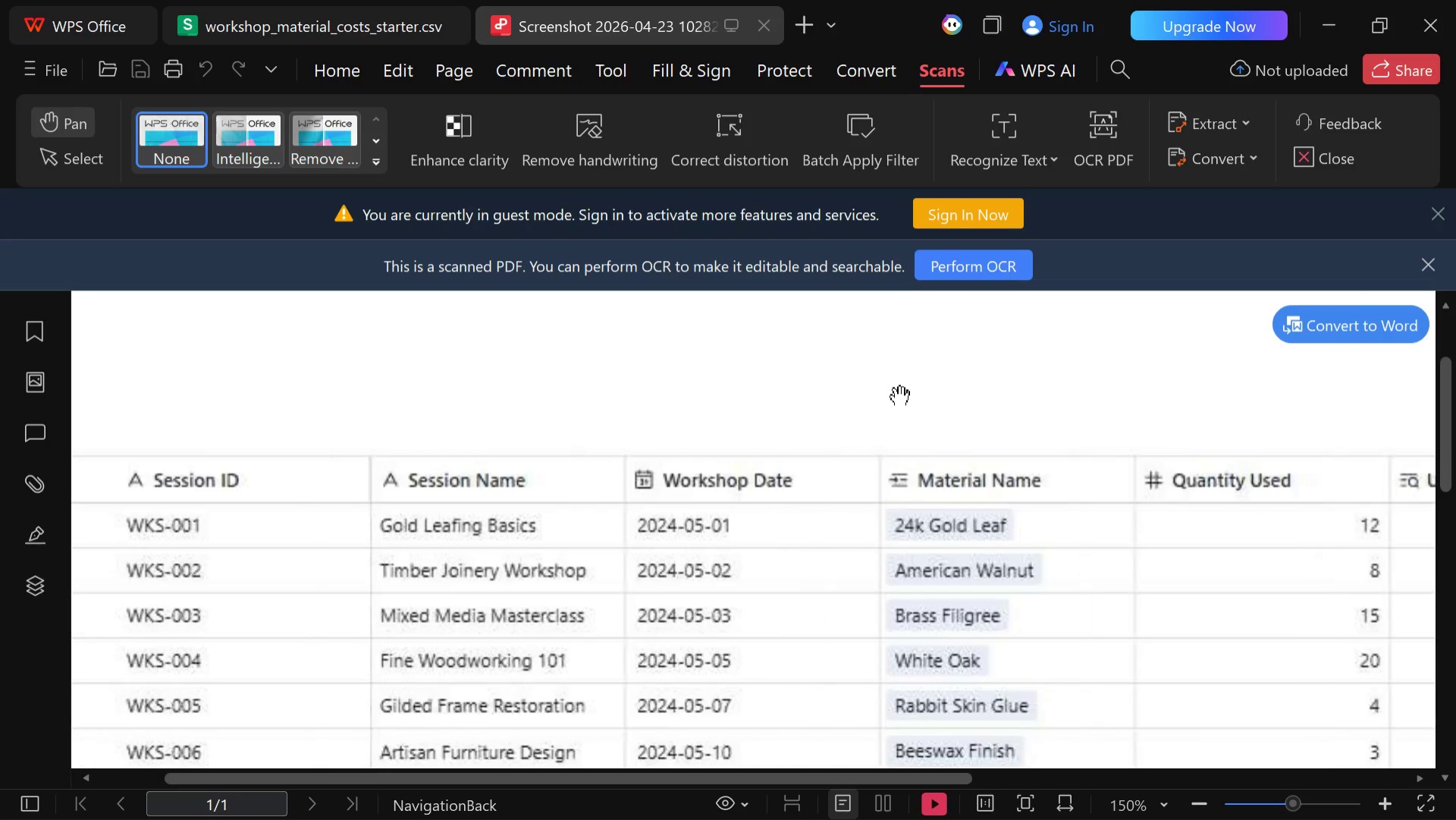 
key(ArrowLeft)
 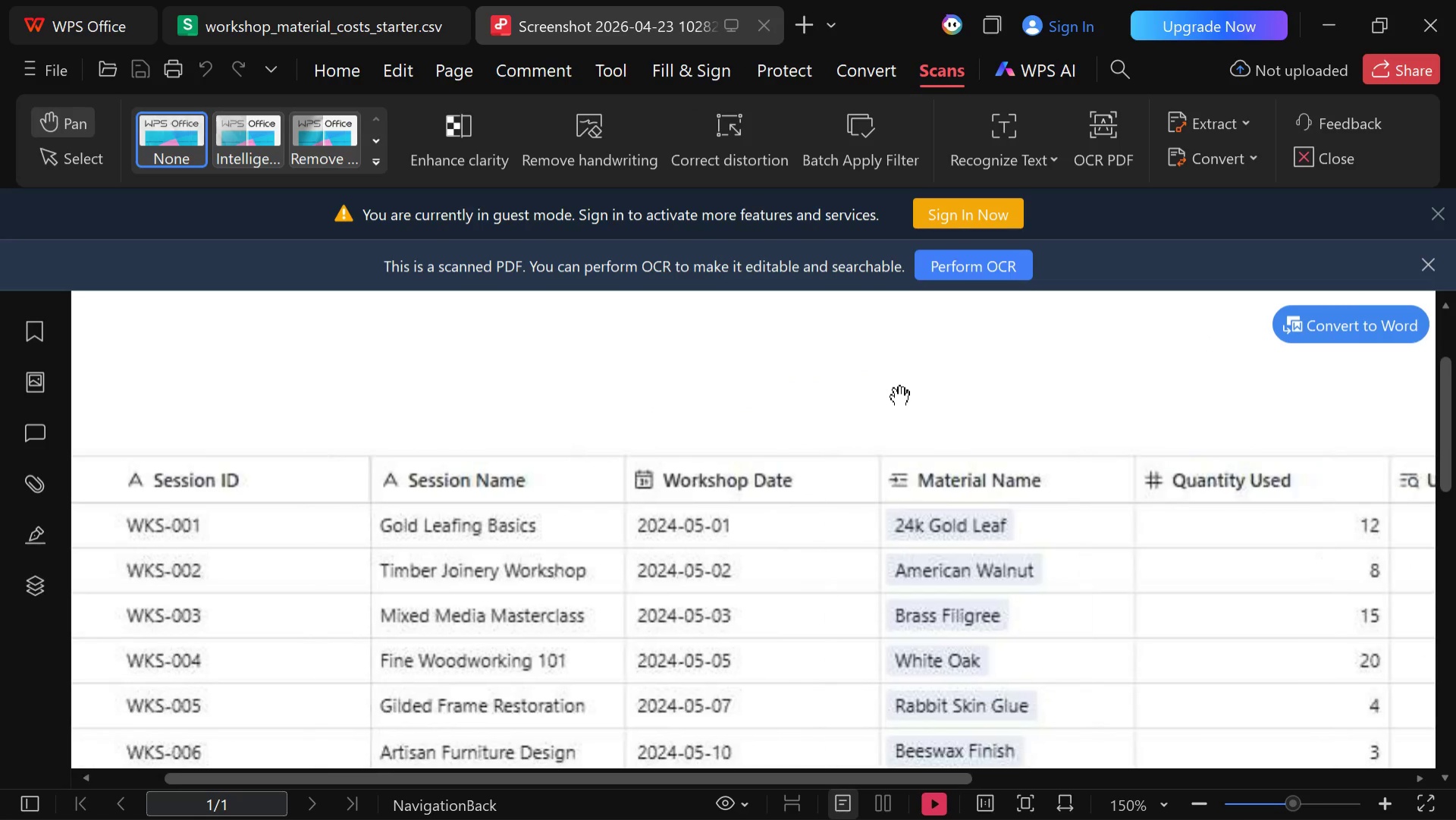 
hold_key(key=ArrowLeft, duration=0.31)
 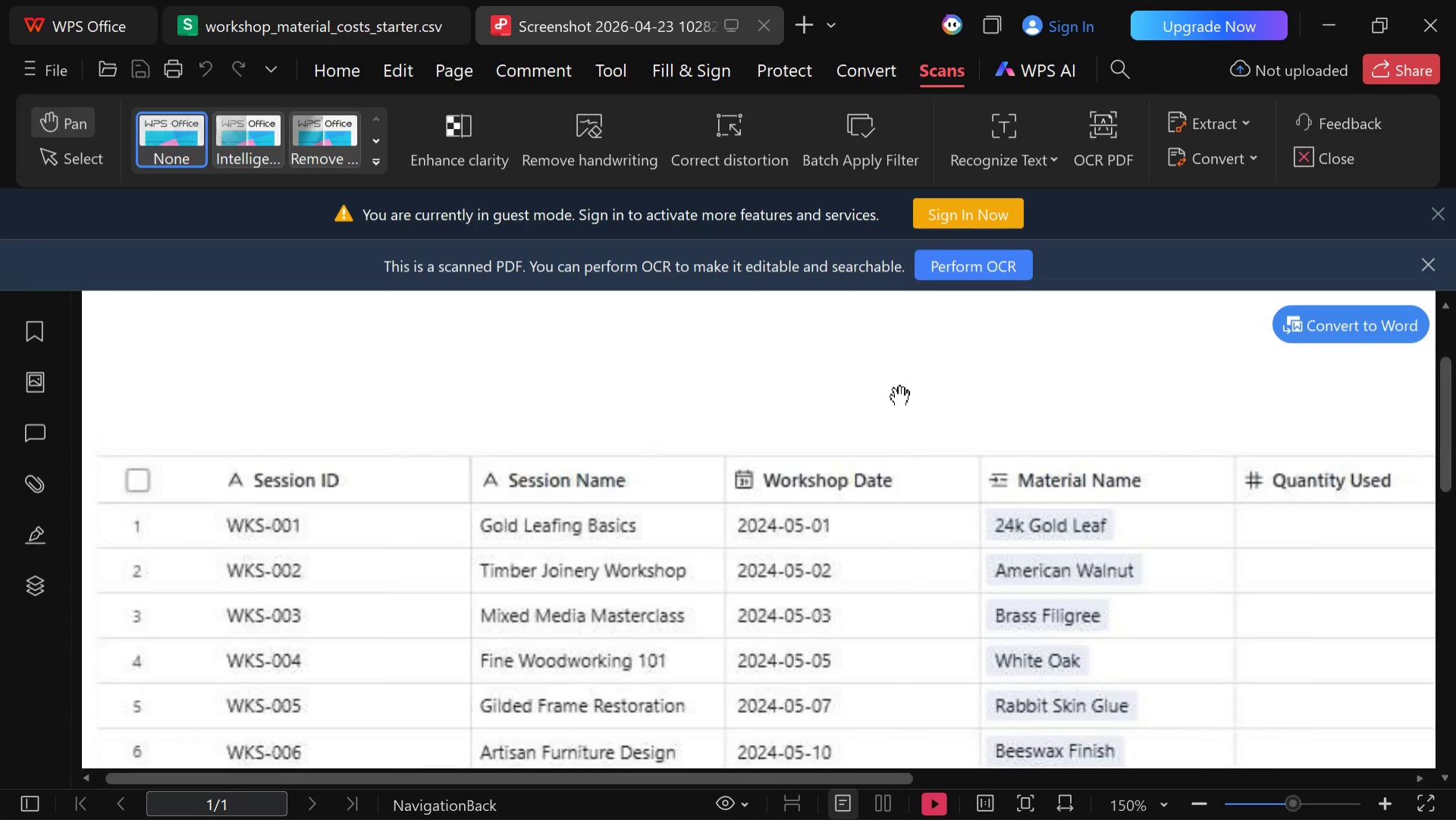 
key(ArrowLeft)
 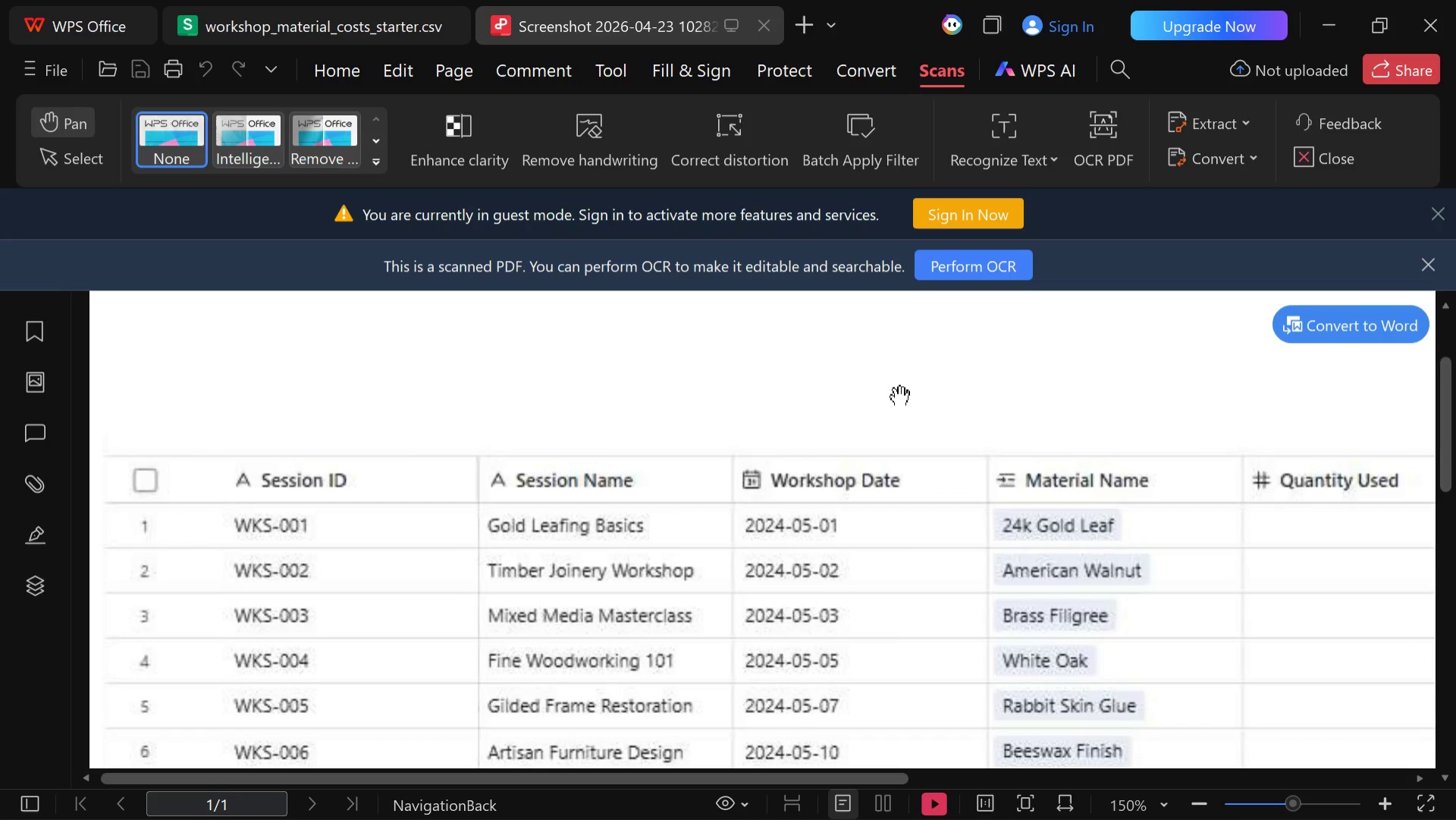 
key(ArrowLeft)
 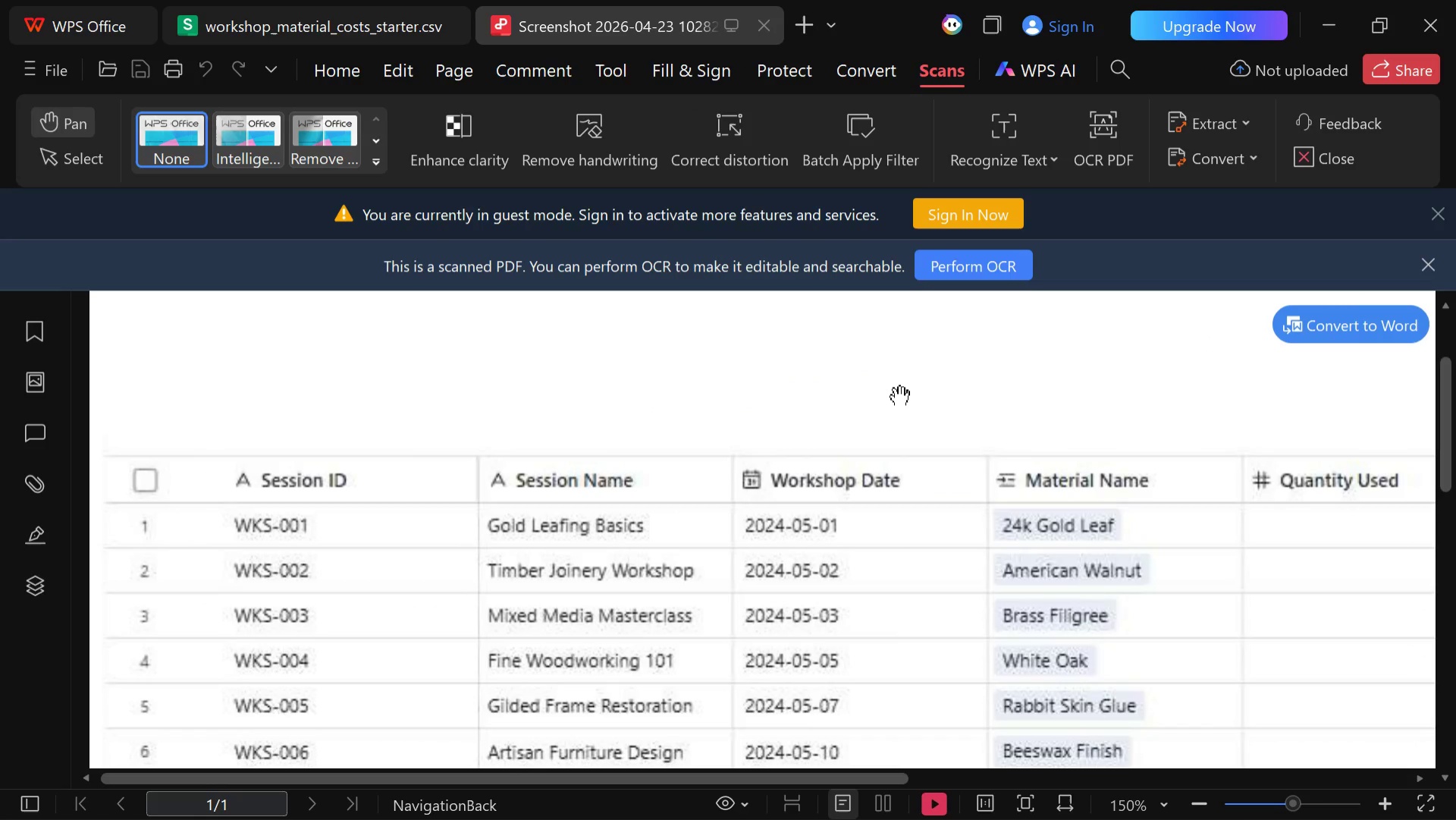 
key(ArrowLeft)
 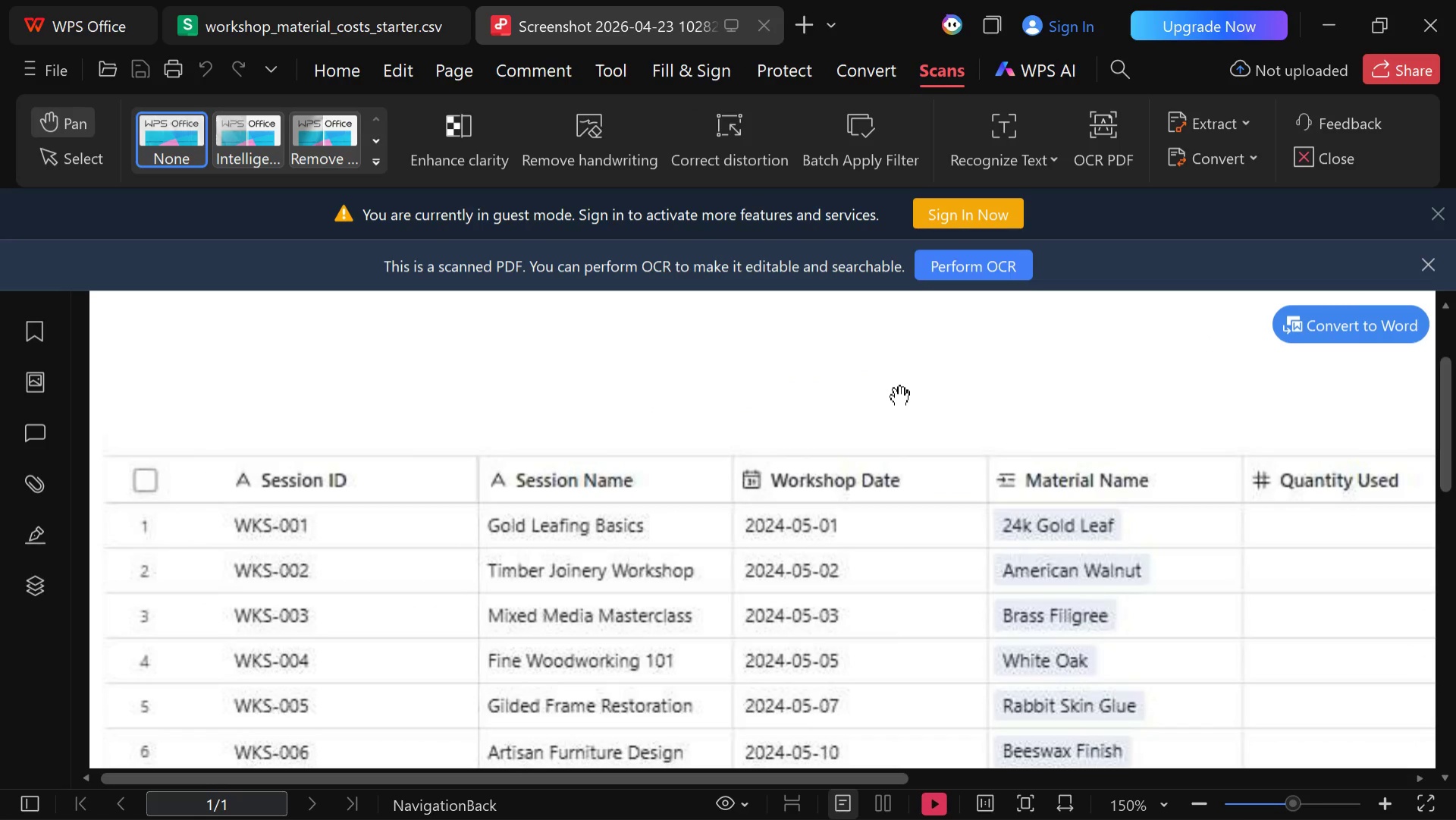 
key(ArrowLeft)
 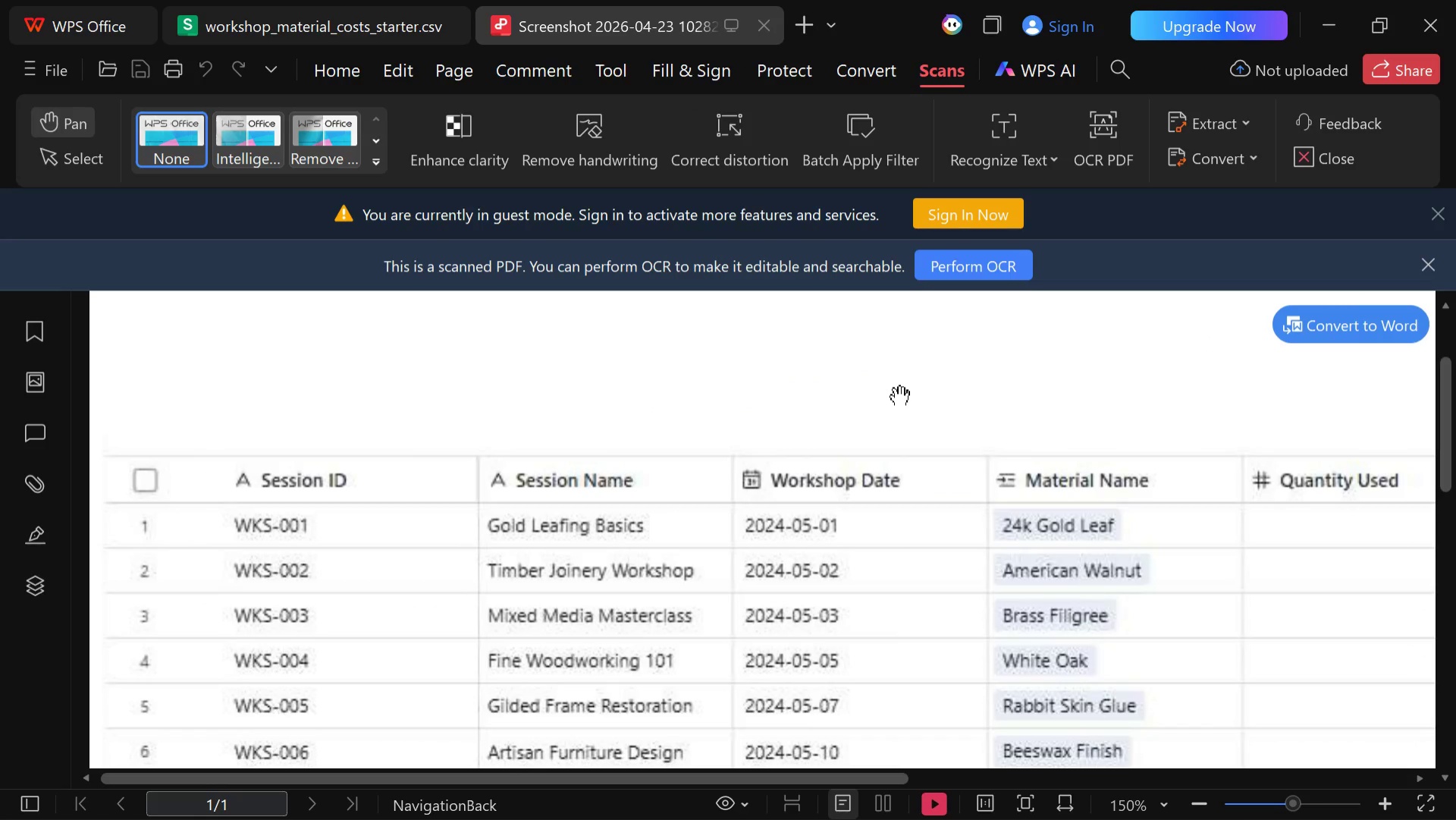 
key(ArrowLeft)
 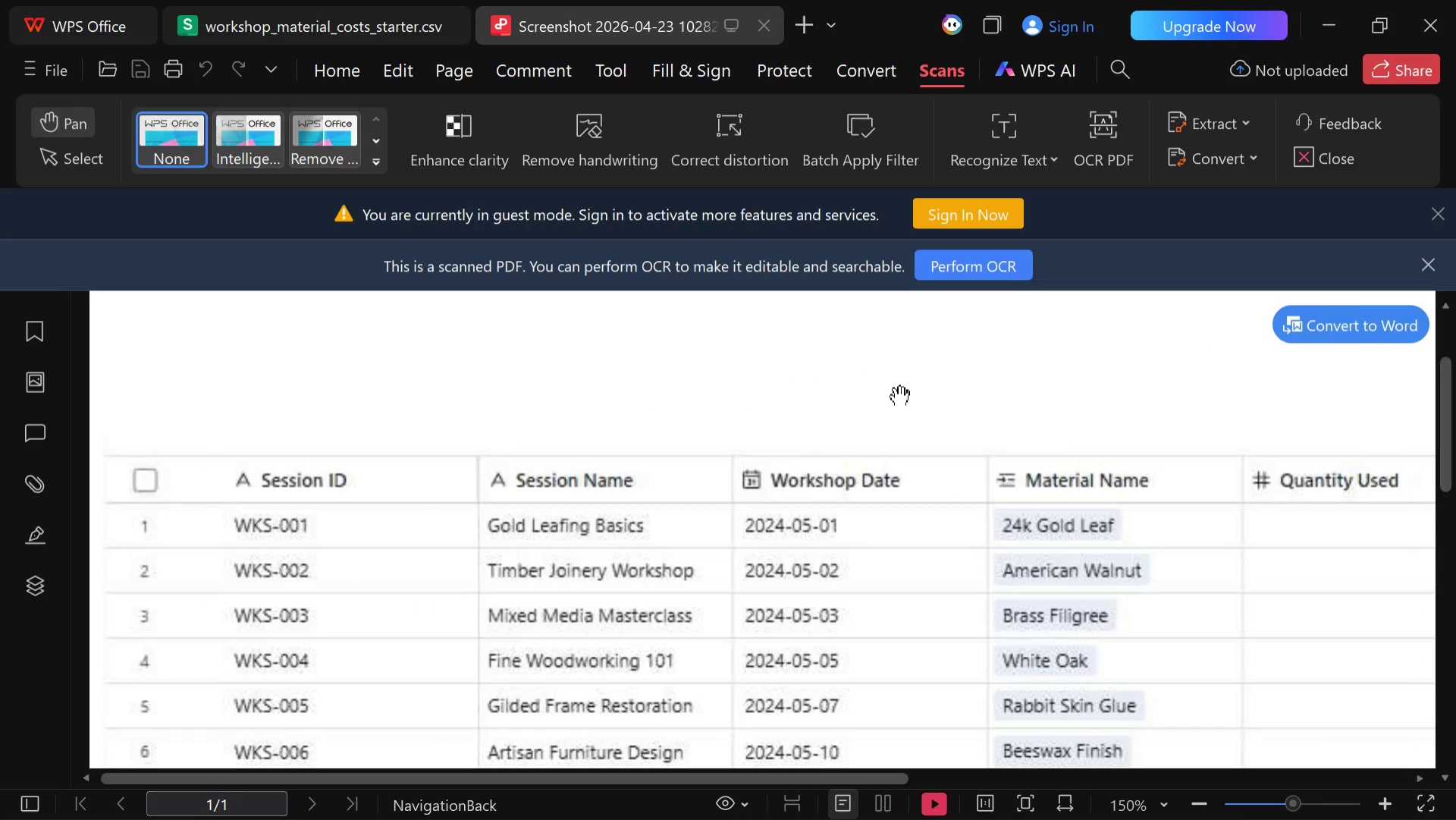 
key(ArrowLeft)
 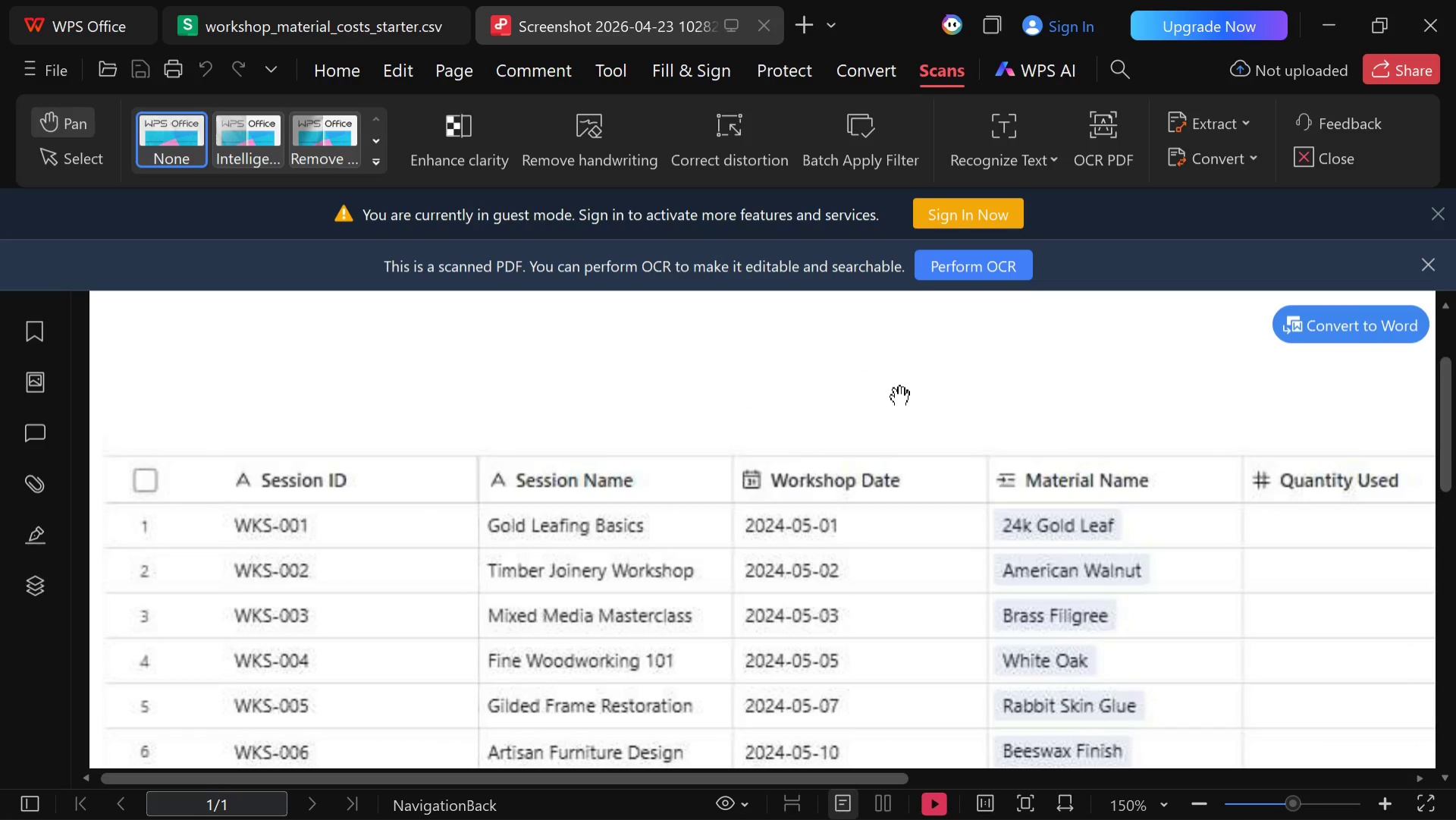 
key(ArrowLeft)
 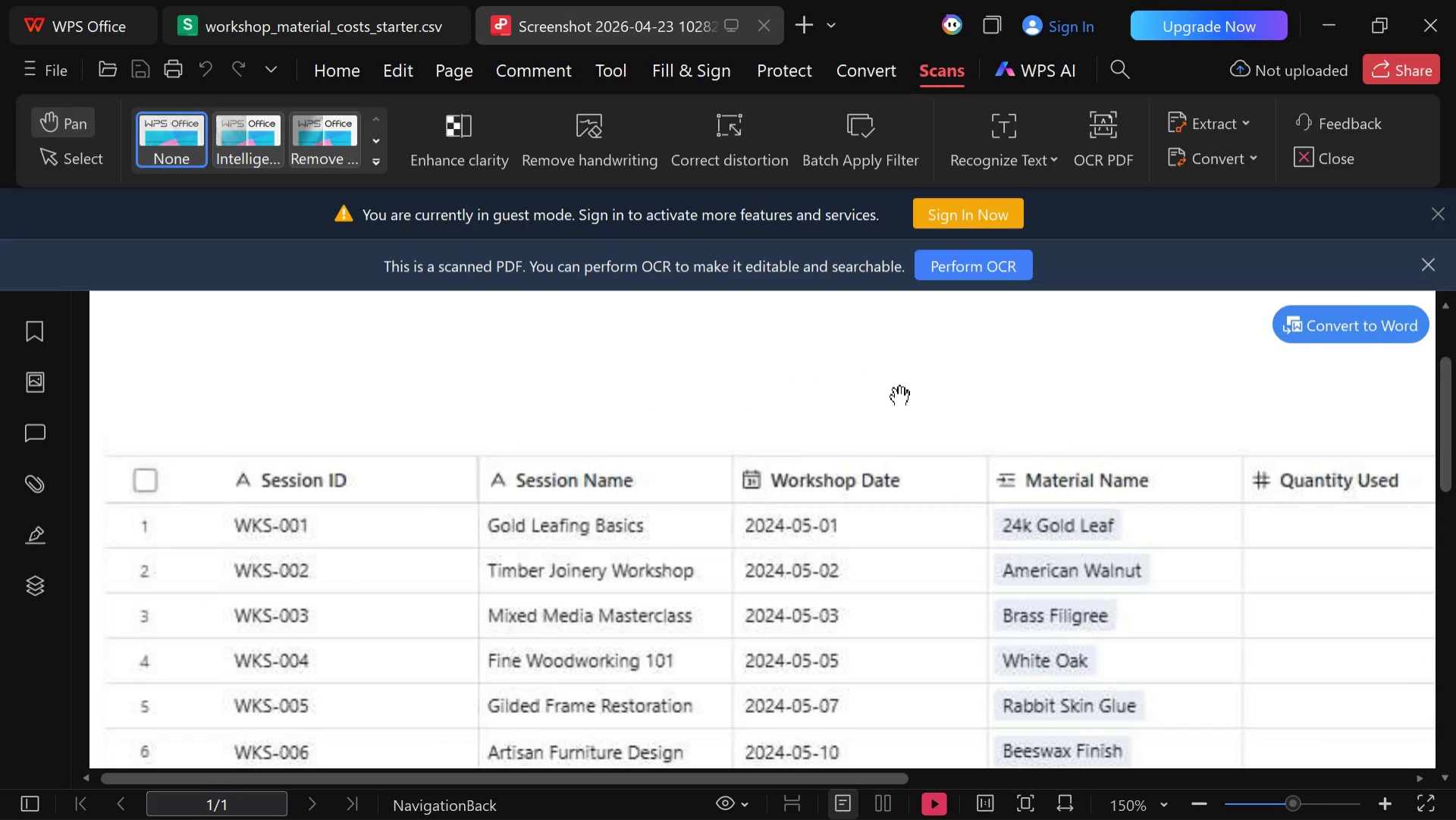 
key(ArrowLeft)
 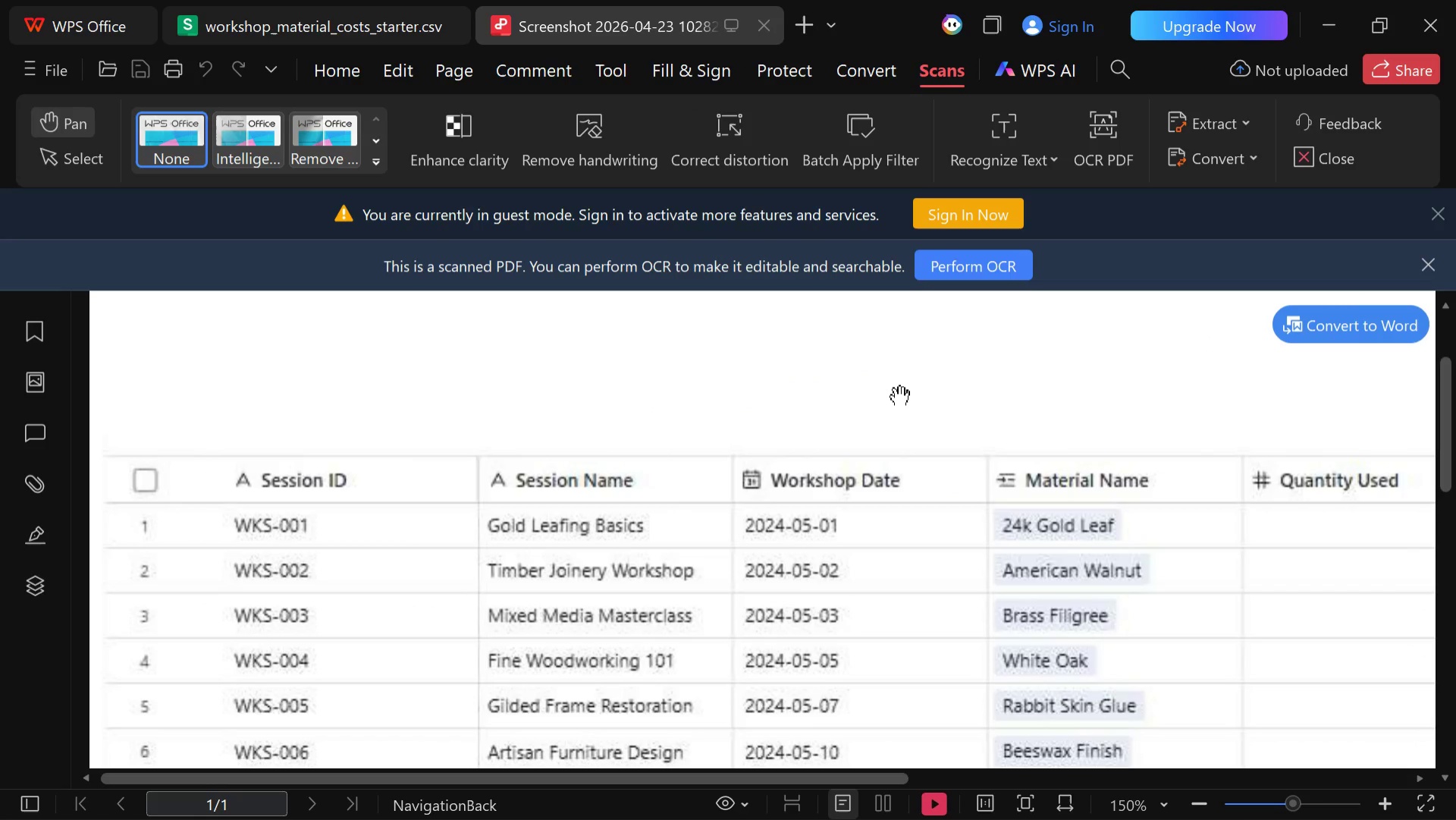 
key(ArrowLeft)
 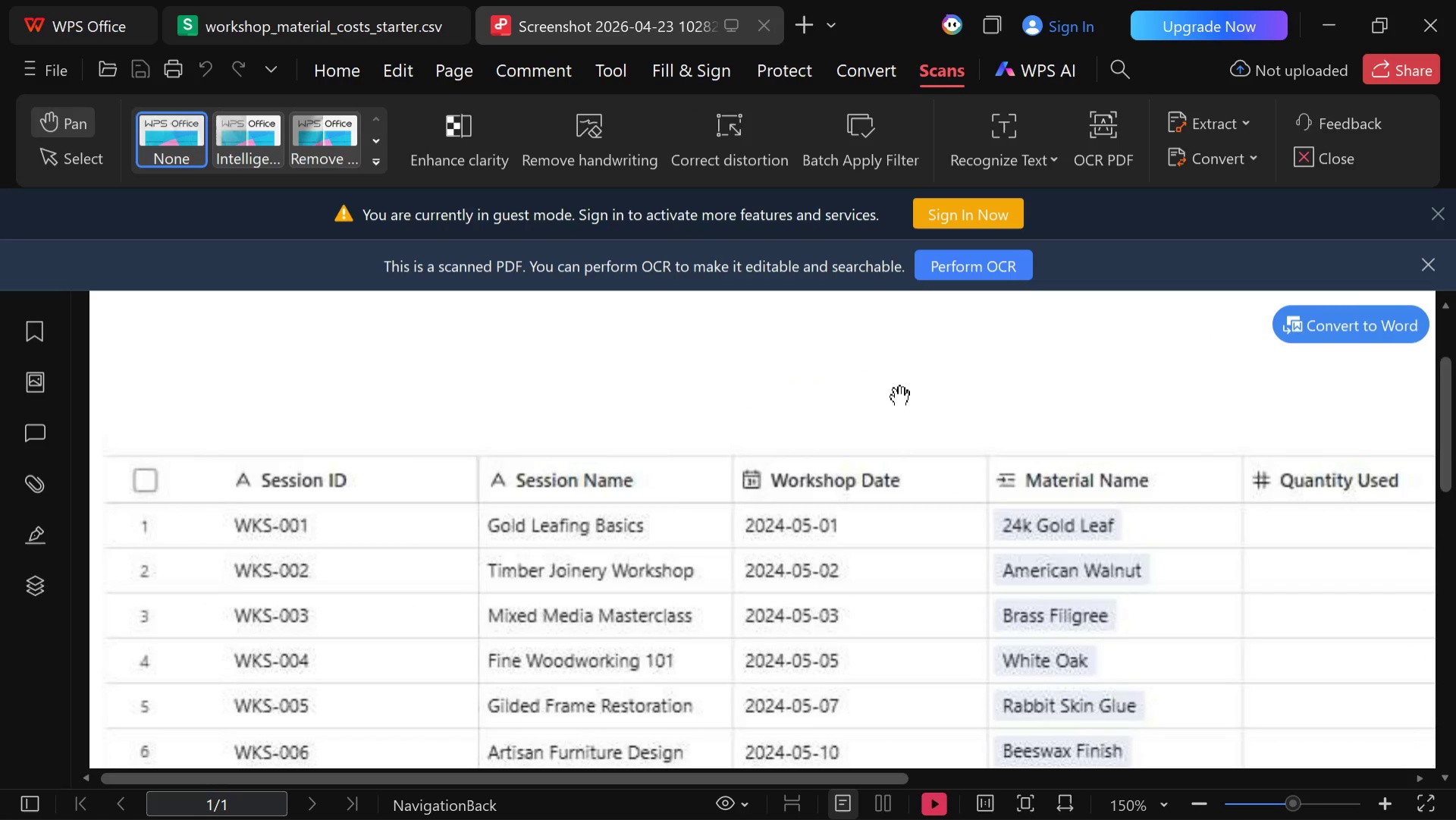 
key(ArrowLeft)
 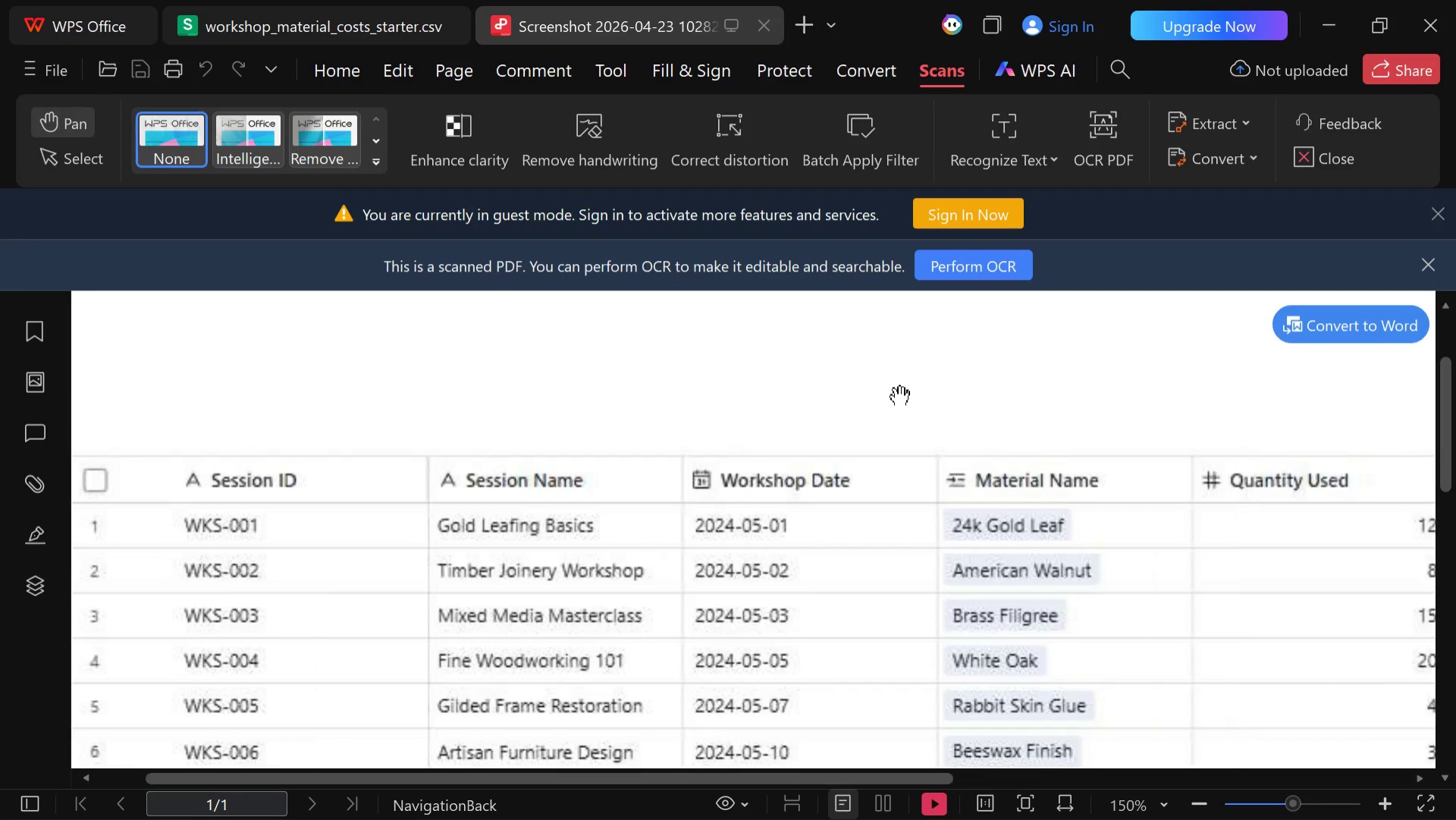 
key(ArrowRight)
 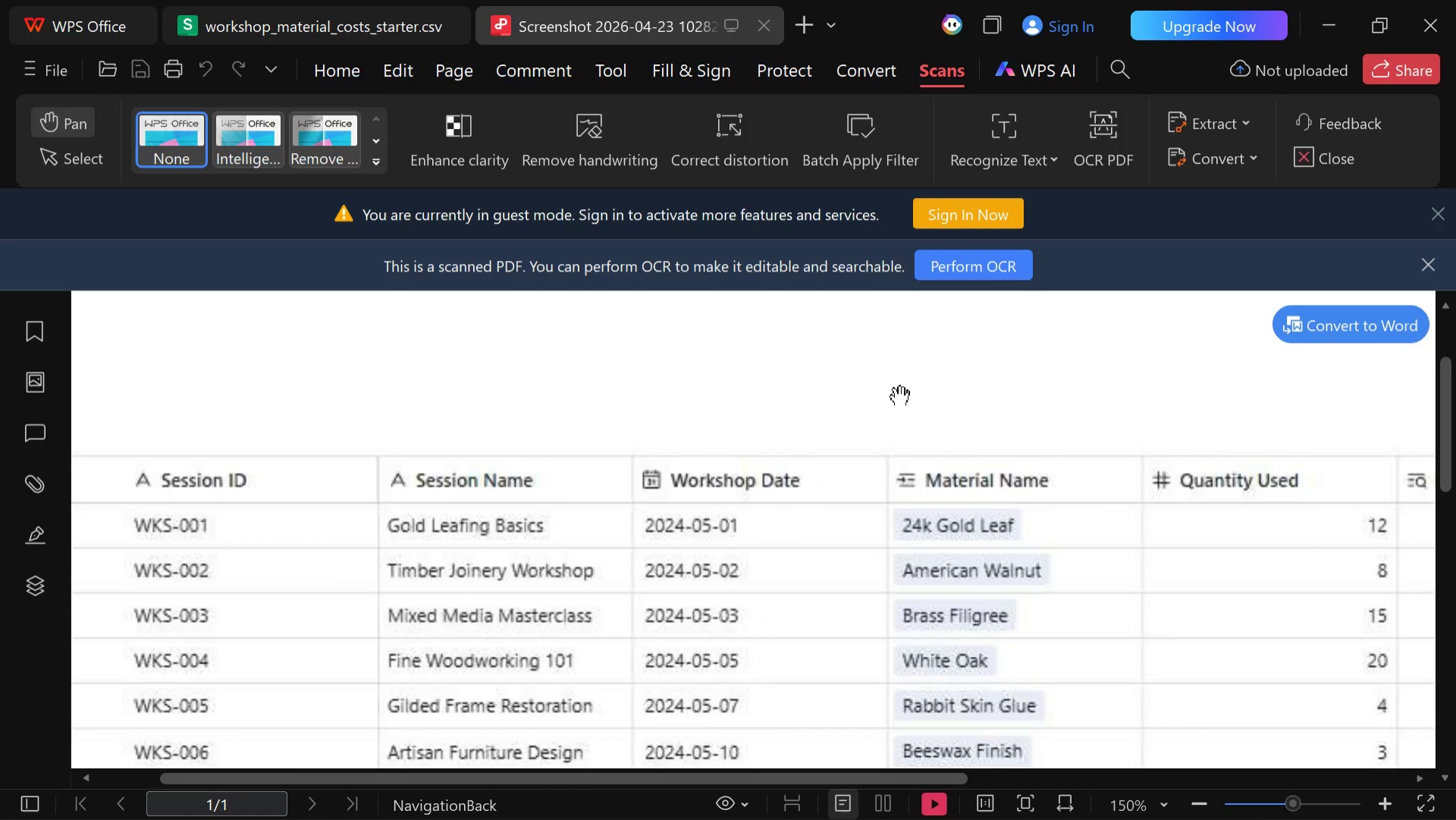 
key(ArrowRight)
 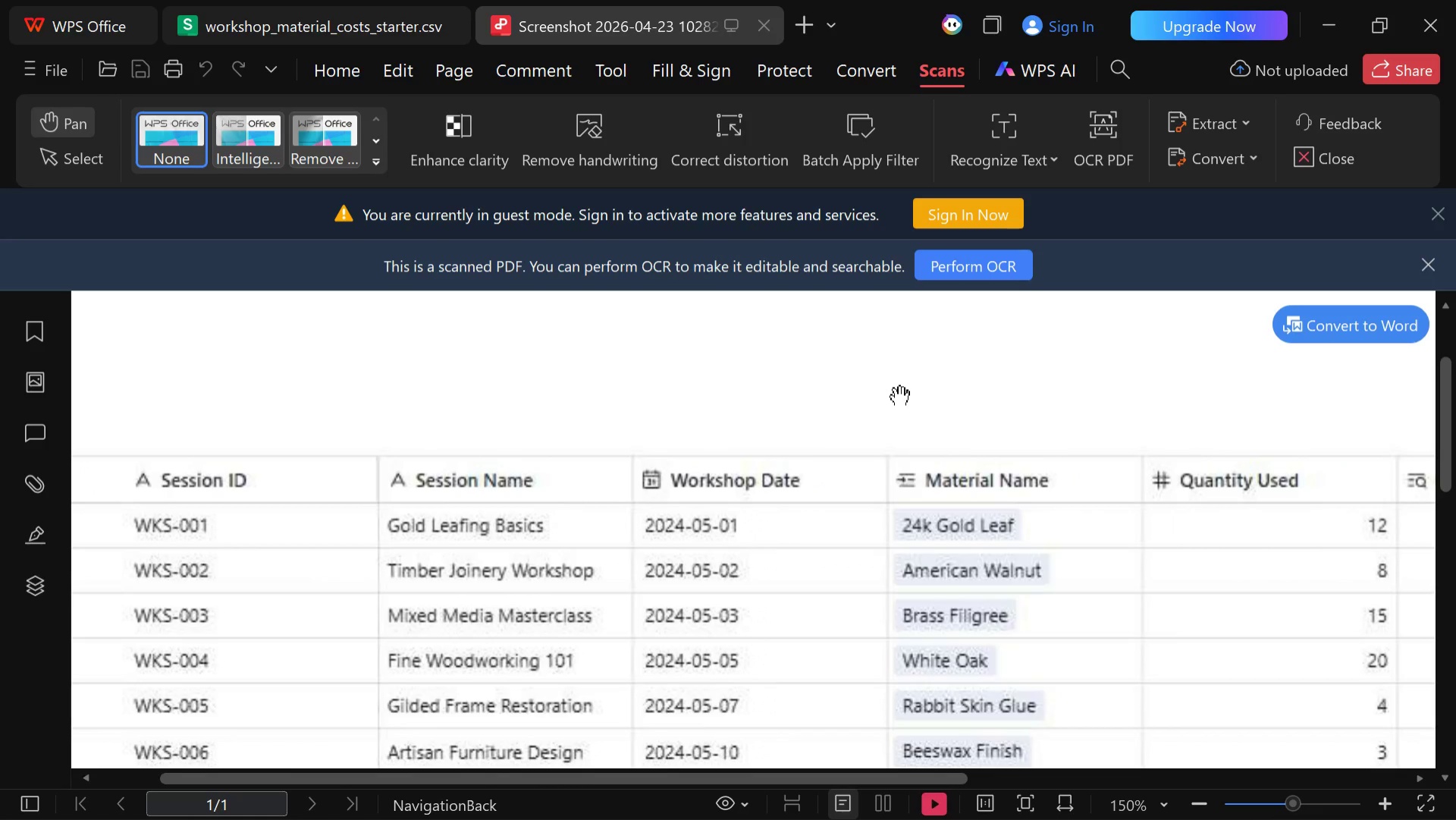 
key(ArrowRight)
 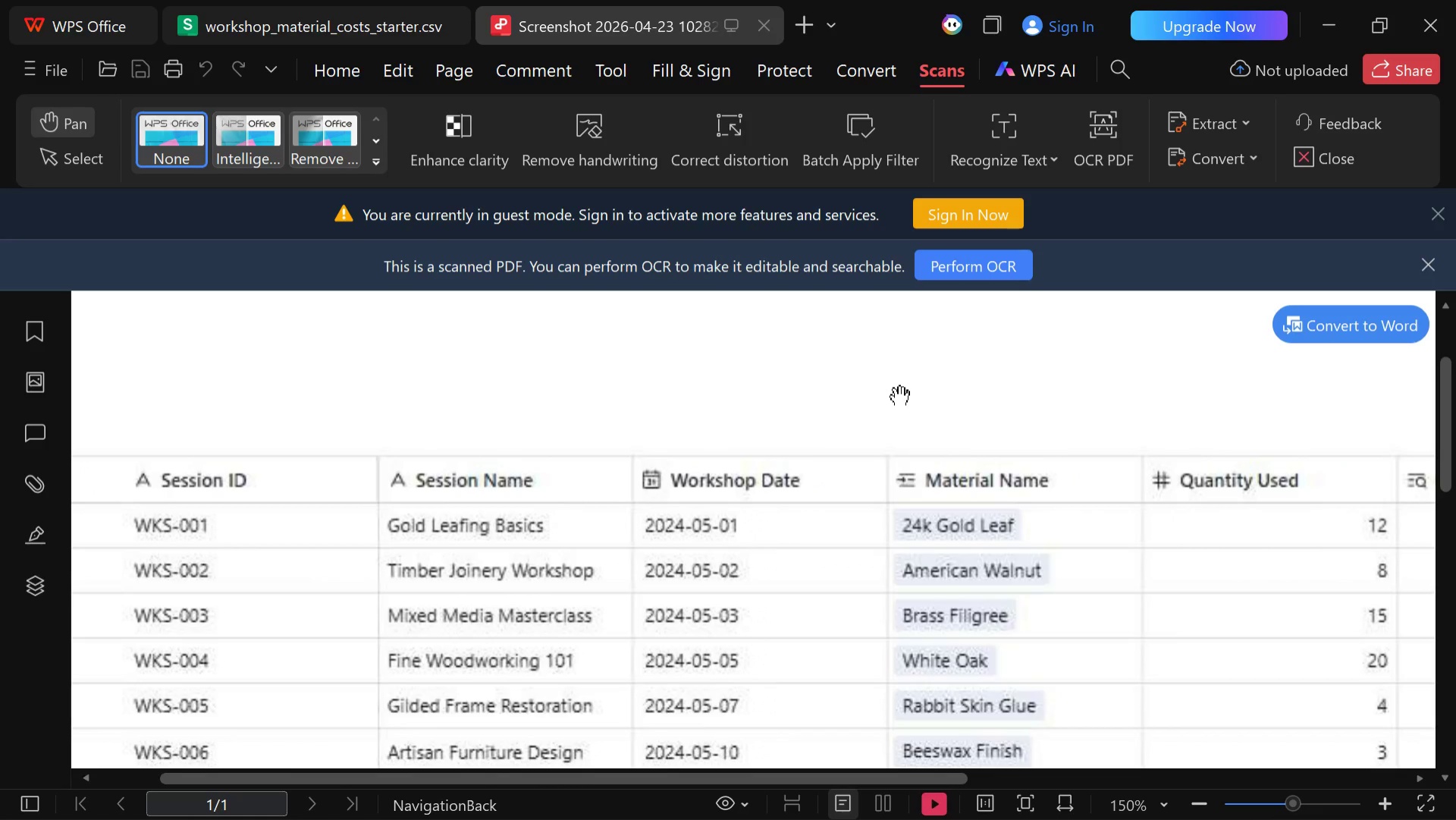 
key(ArrowRight)
 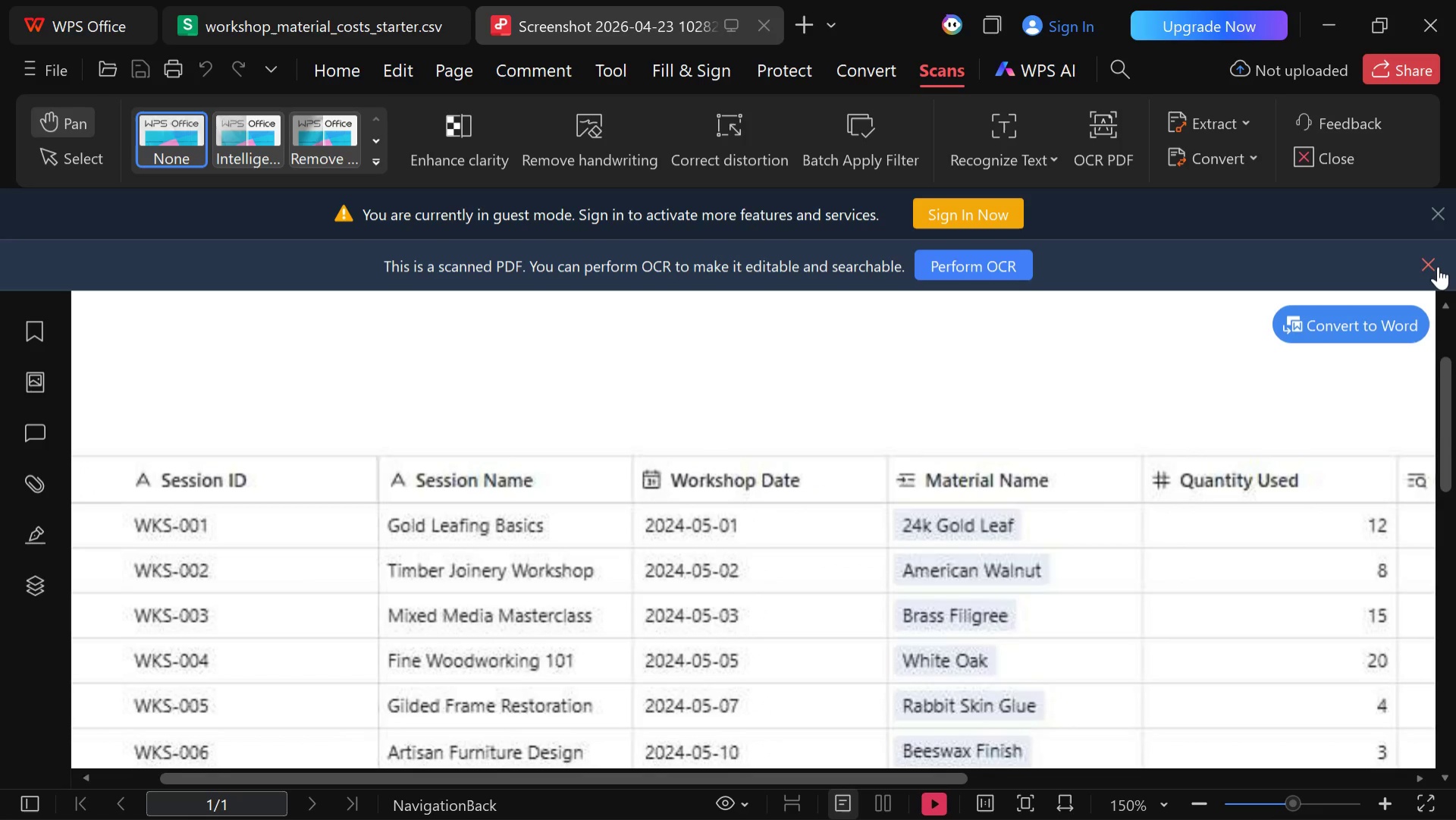 
left_click([1438, 266])